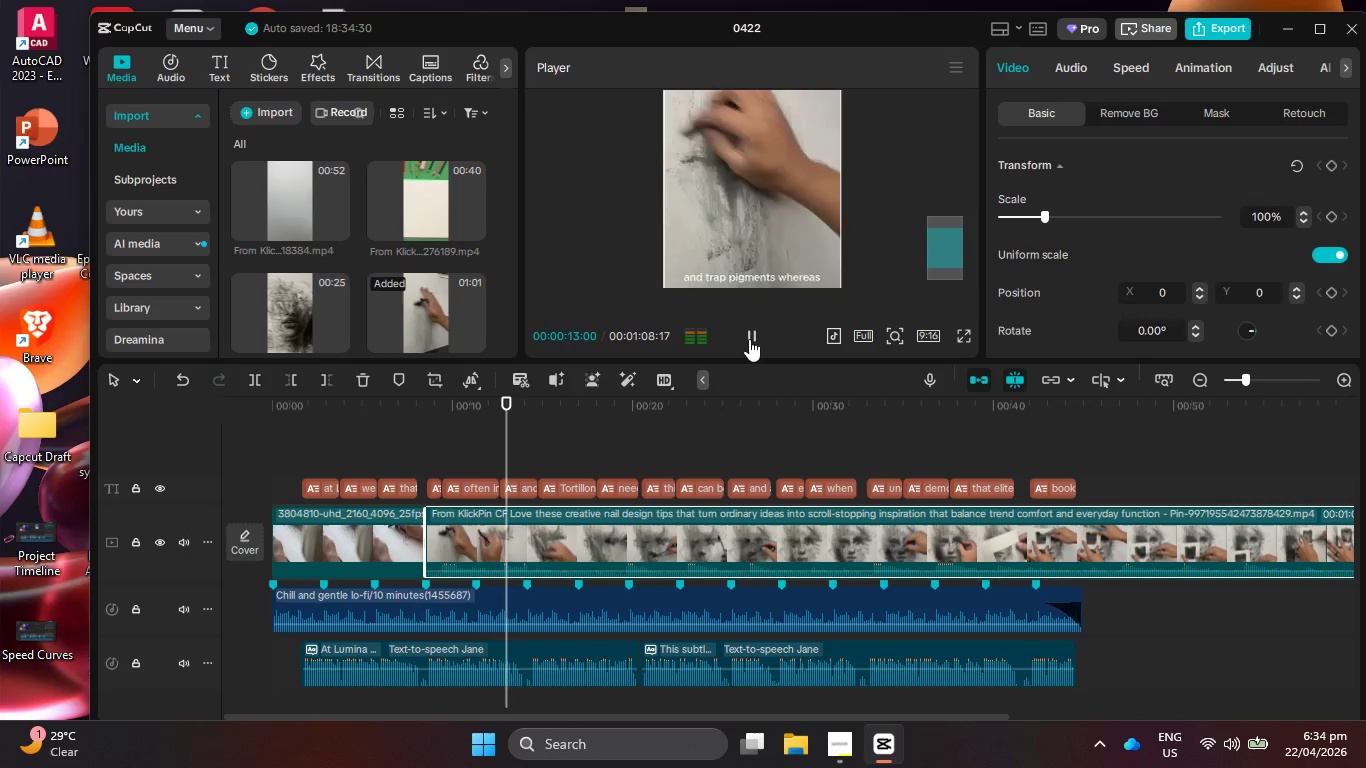 
left_click([749, 339])
 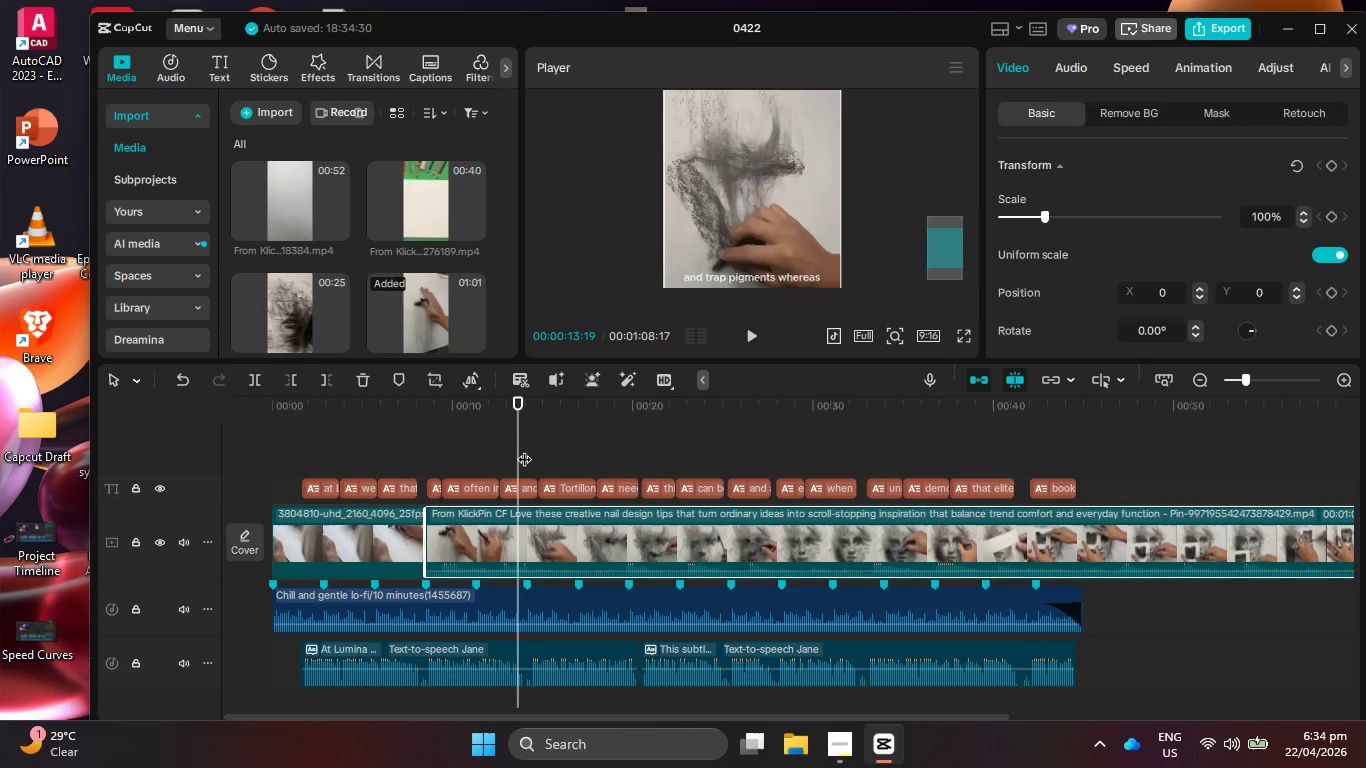 
left_click_drag(start_coordinate=[521, 449], to_coordinate=[478, 449])
 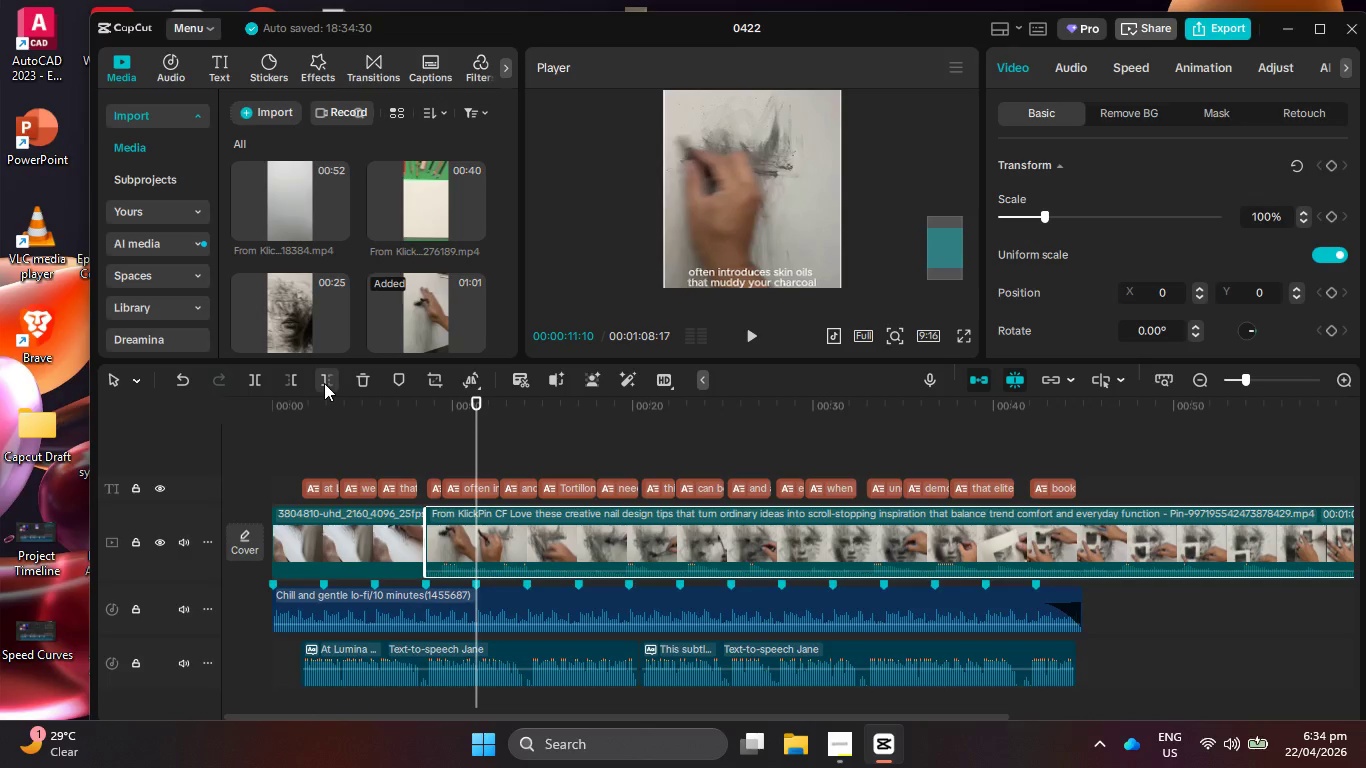 
left_click([324, 383])
 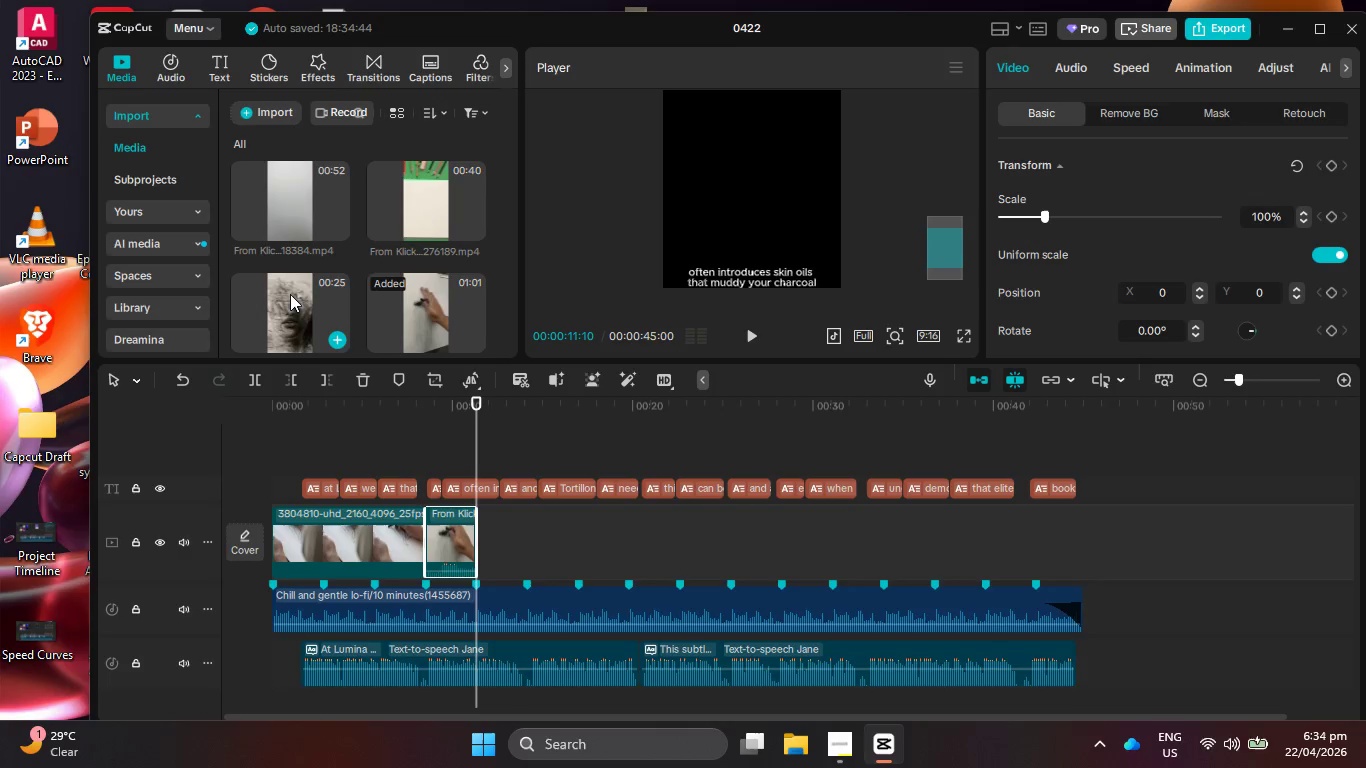 
left_click([290, 295])
 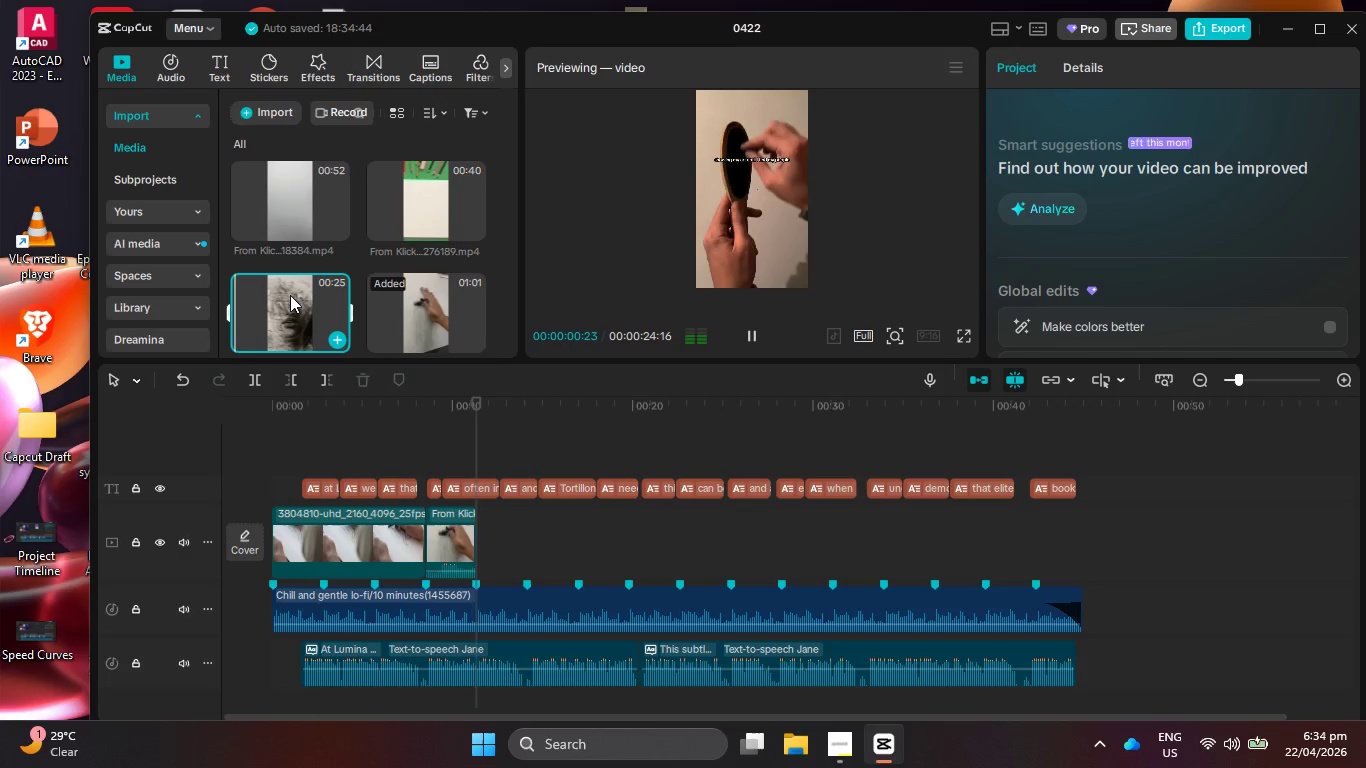 
scroll: coordinate [290, 295], scroll_direction: up, amount: 2.0
 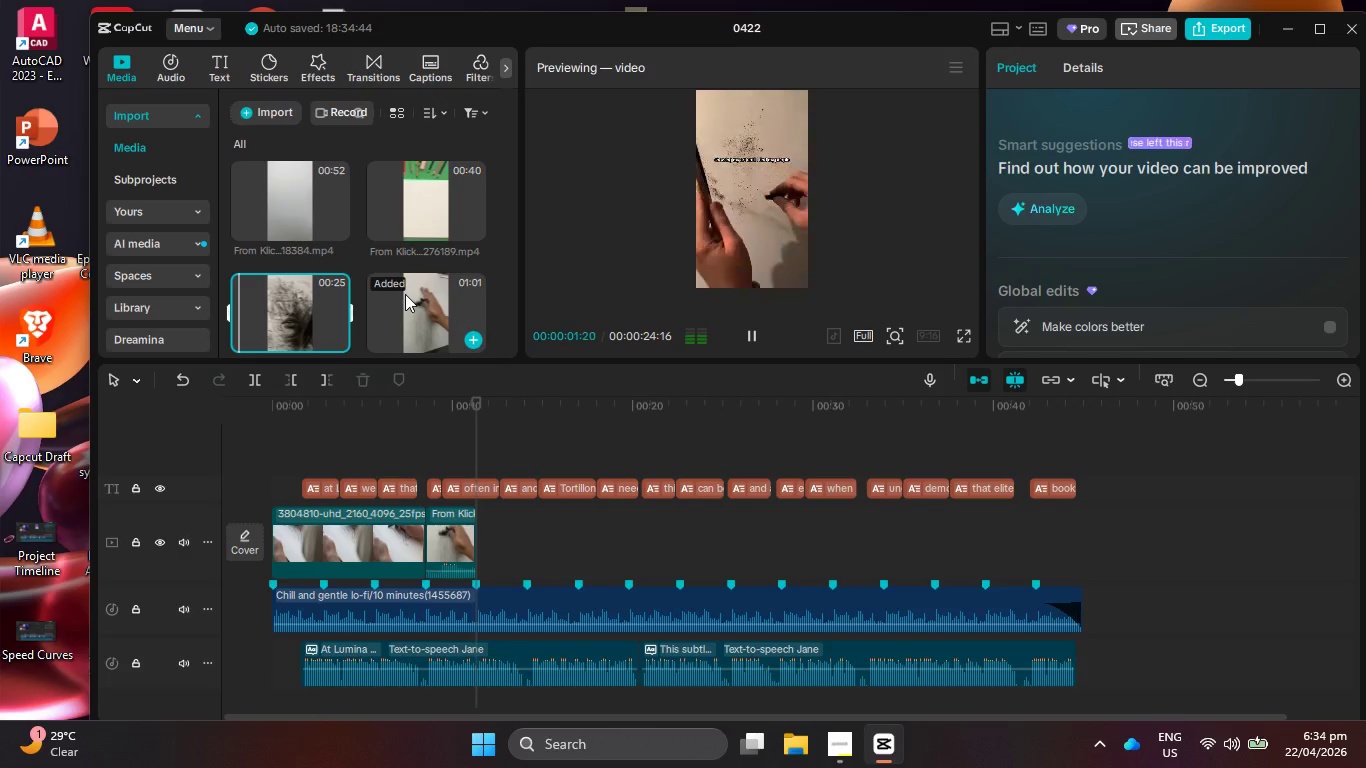 
scroll: coordinate [405, 294], scroll_direction: down, amount: 2.0
 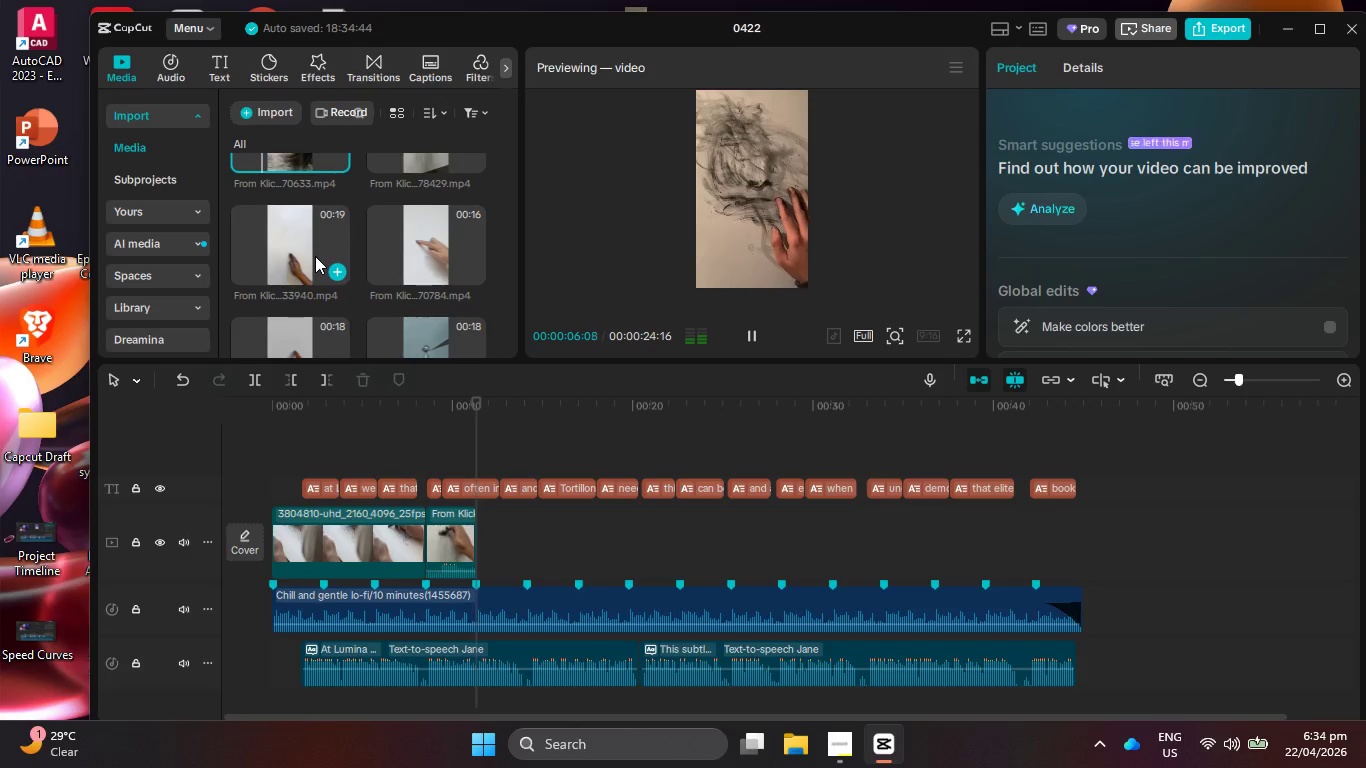 
wait(5.3)
 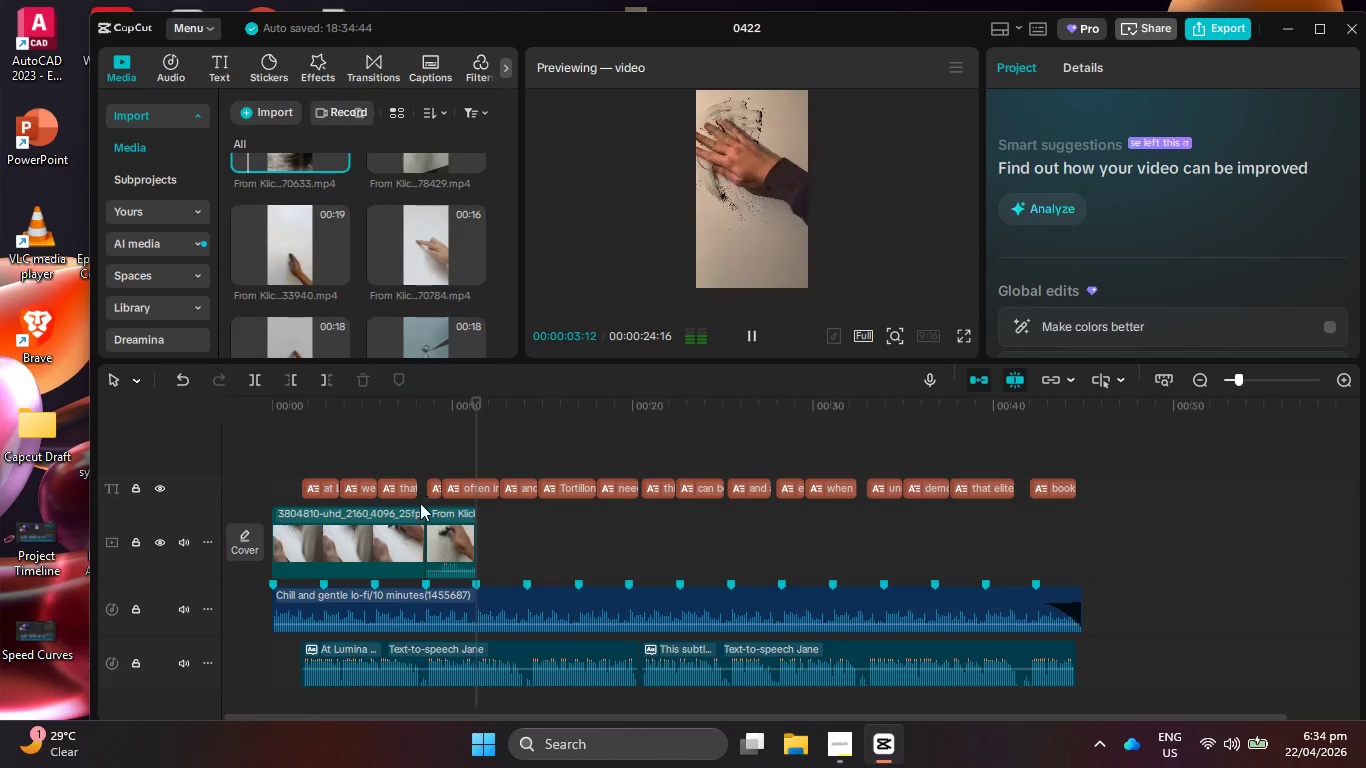 
scroll: coordinate [352, 256], scroll_direction: up, amount: 1.0
 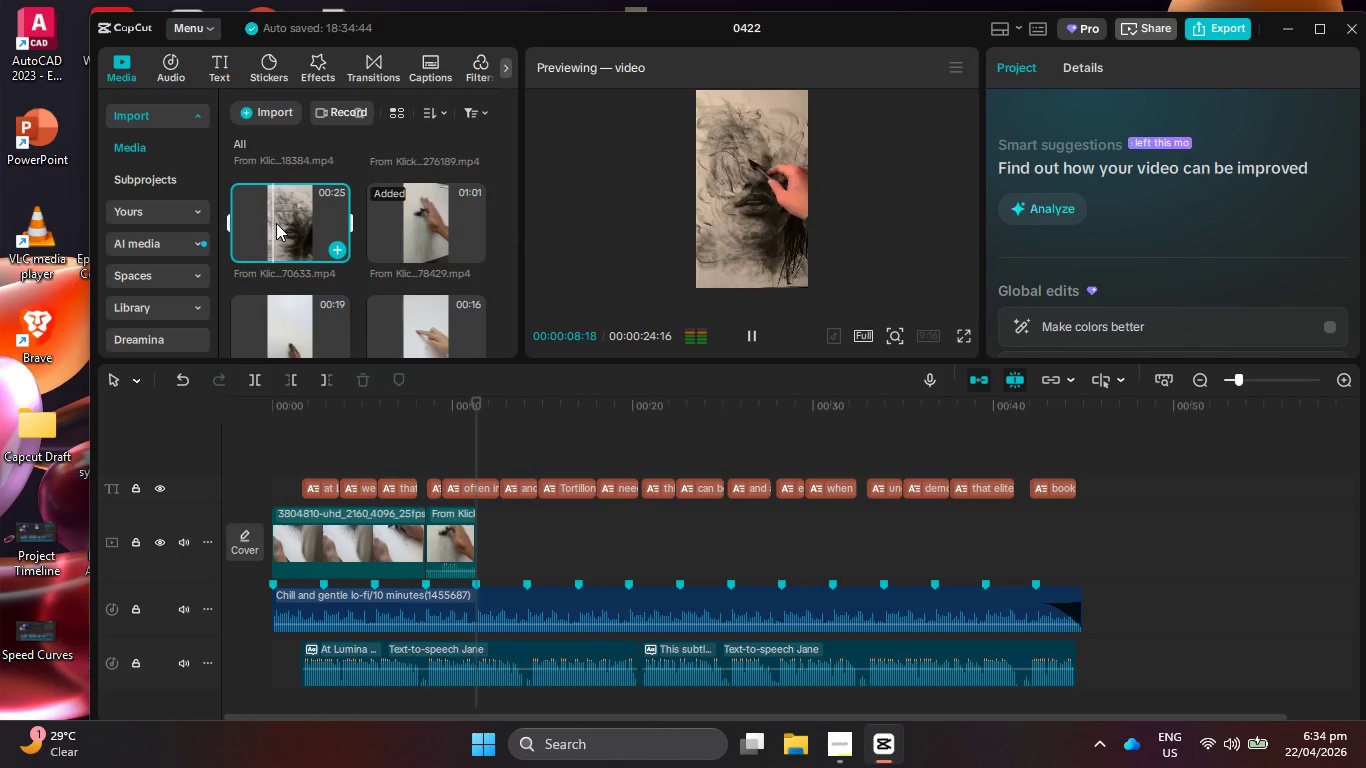 
left_click_drag(start_coordinate=[276, 223], to_coordinate=[495, 549])
 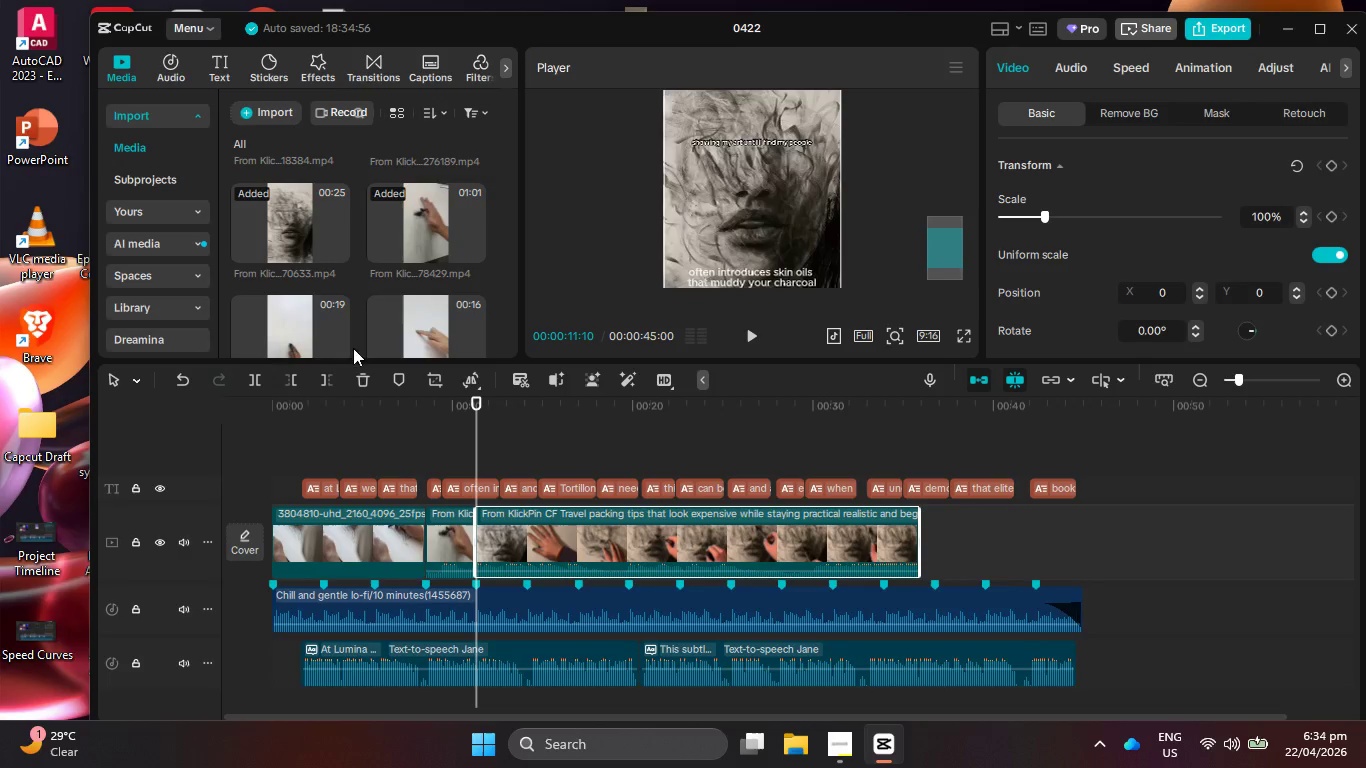 
left_click([303, 316])
 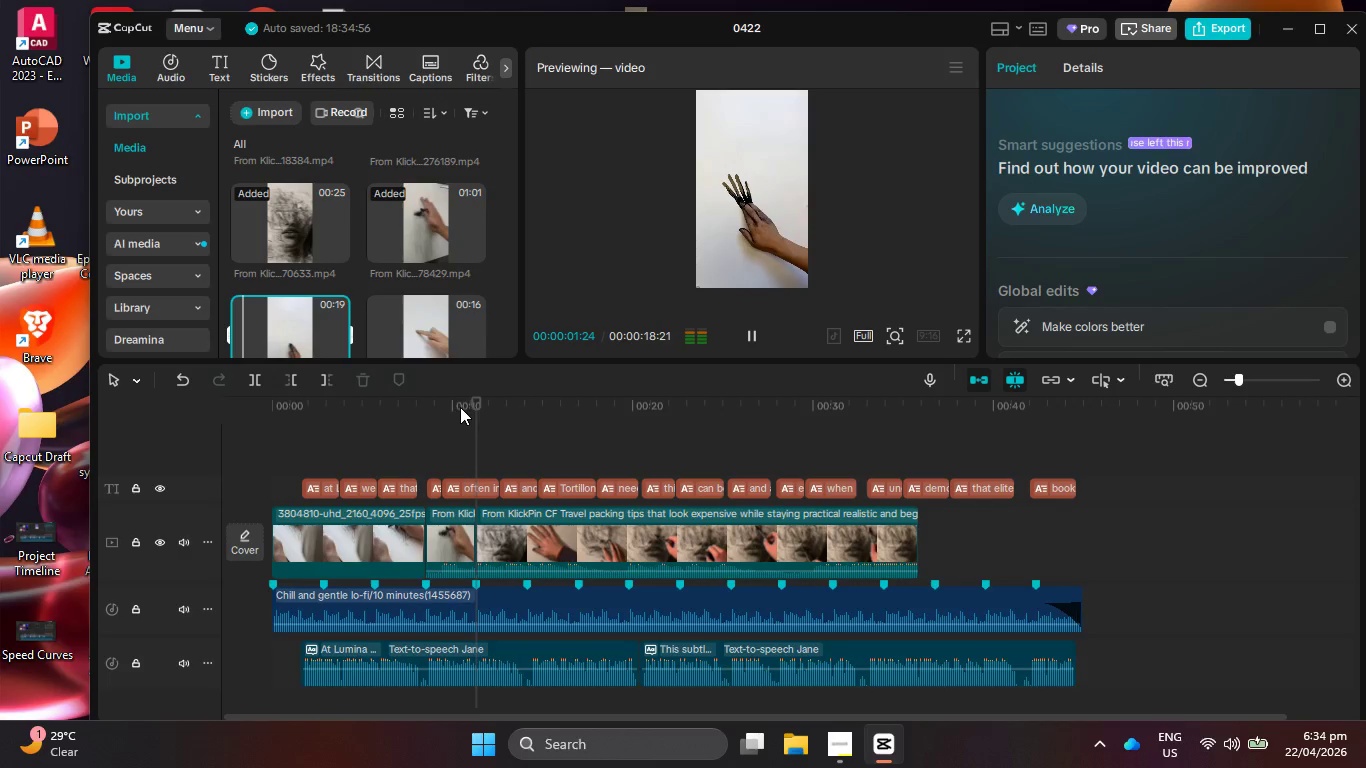 
left_click([432, 327])
 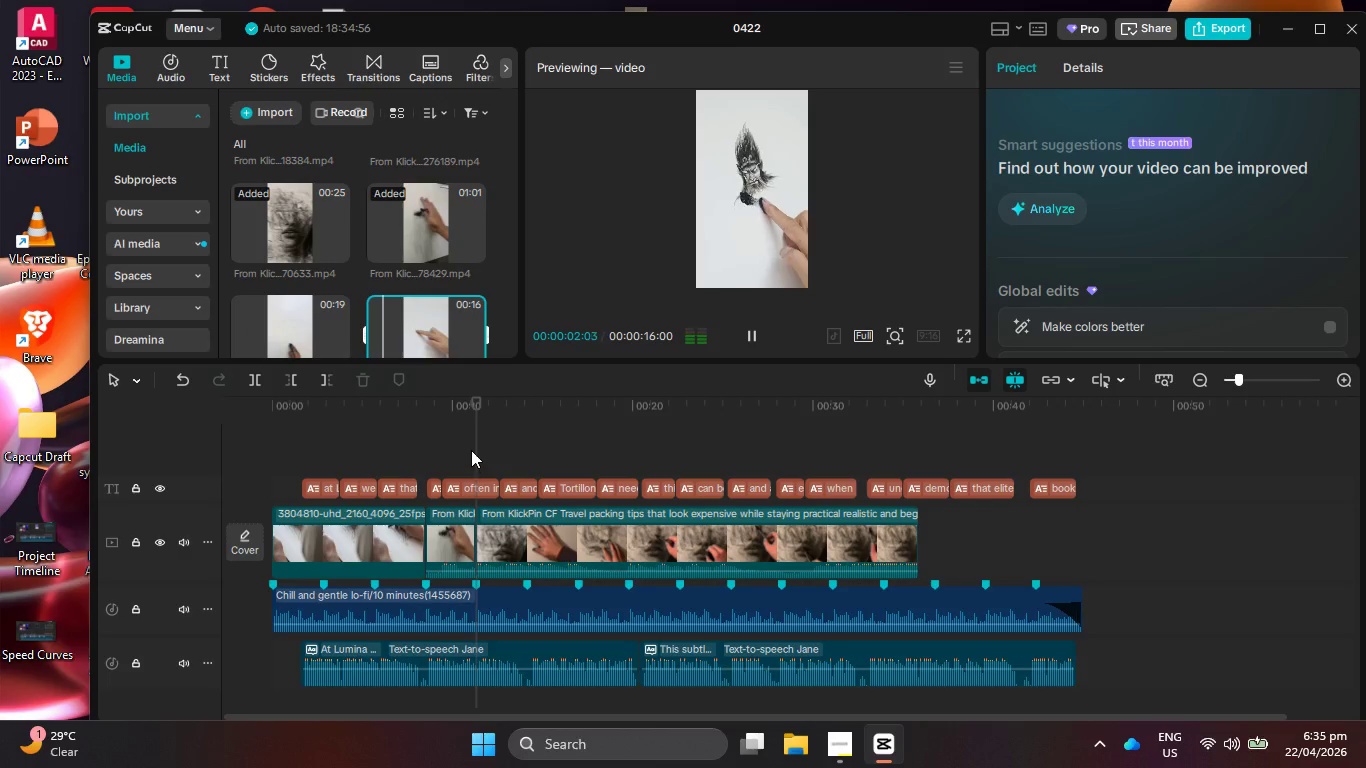 
left_click([482, 401])
 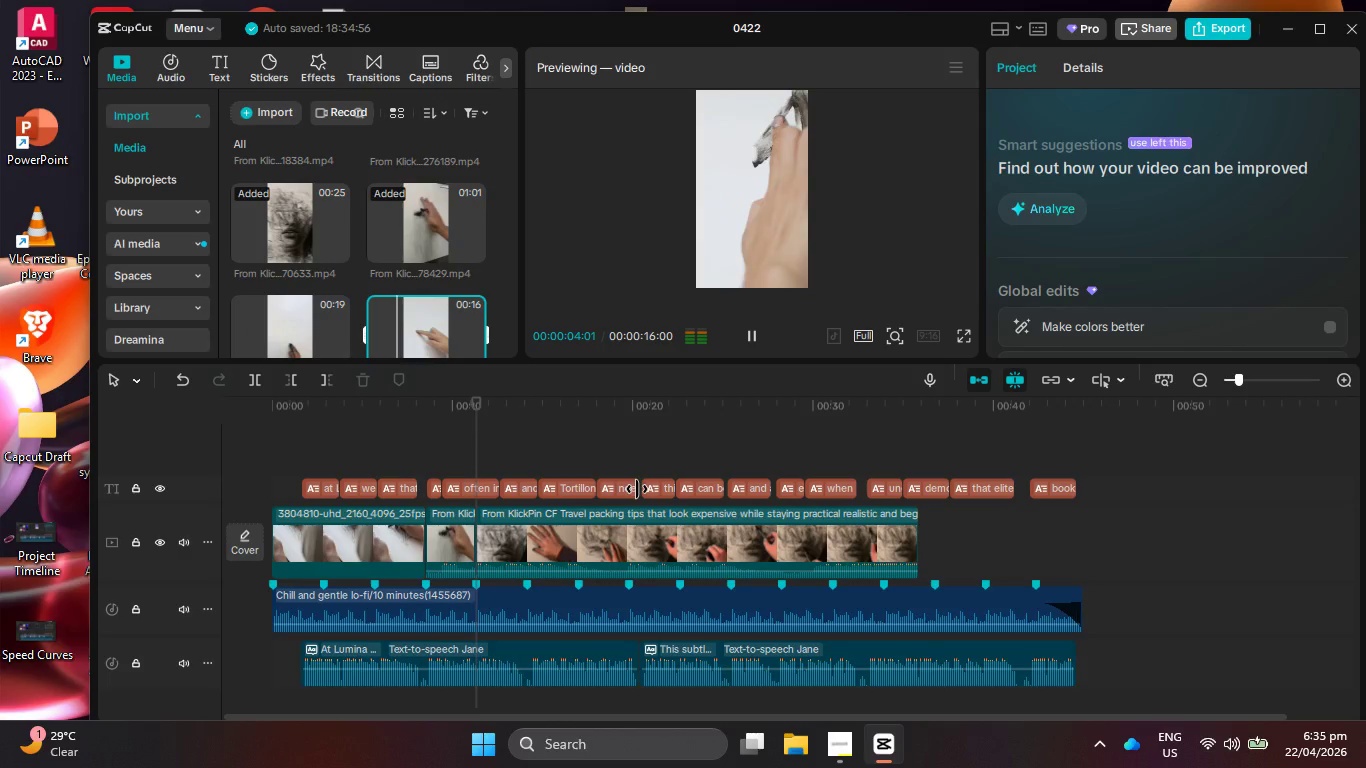 
left_click([572, 539])
 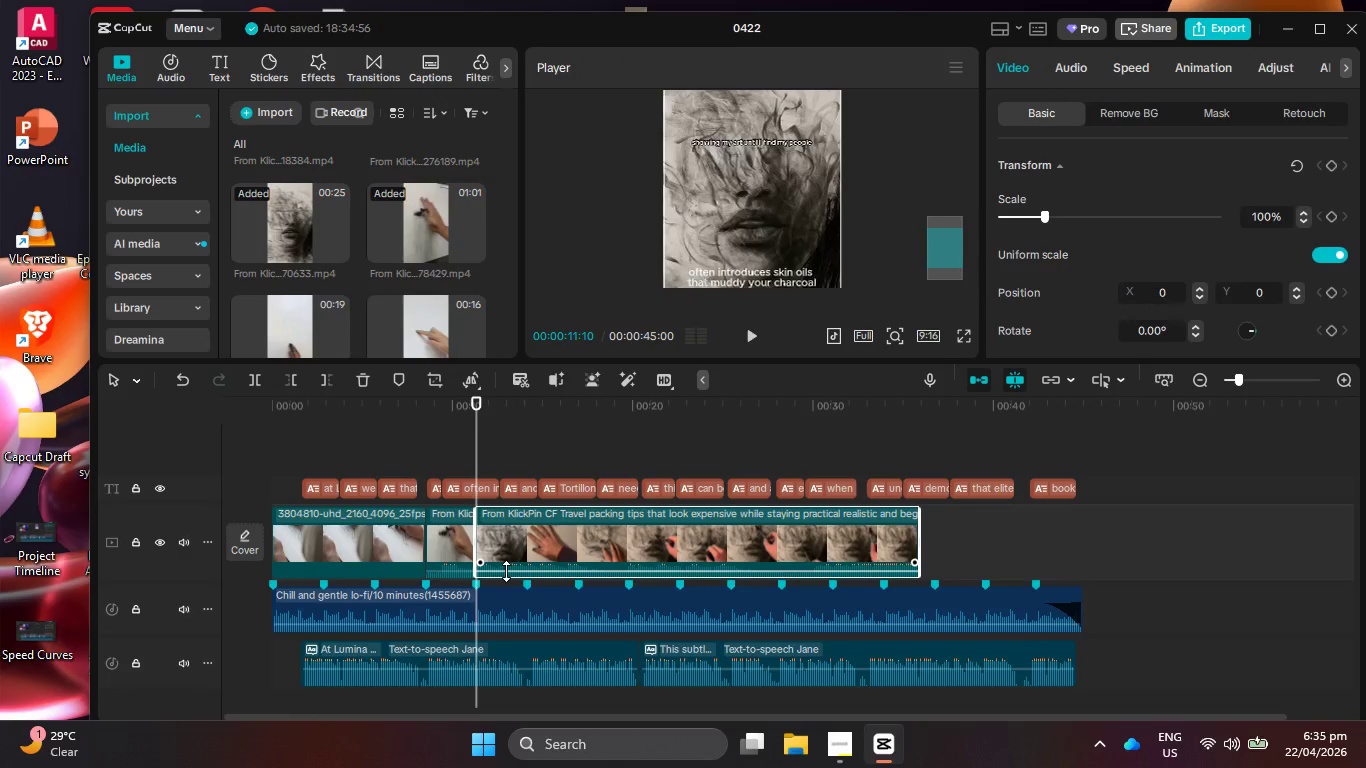 
left_click_drag(start_coordinate=[506, 571], to_coordinate=[501, 606])
 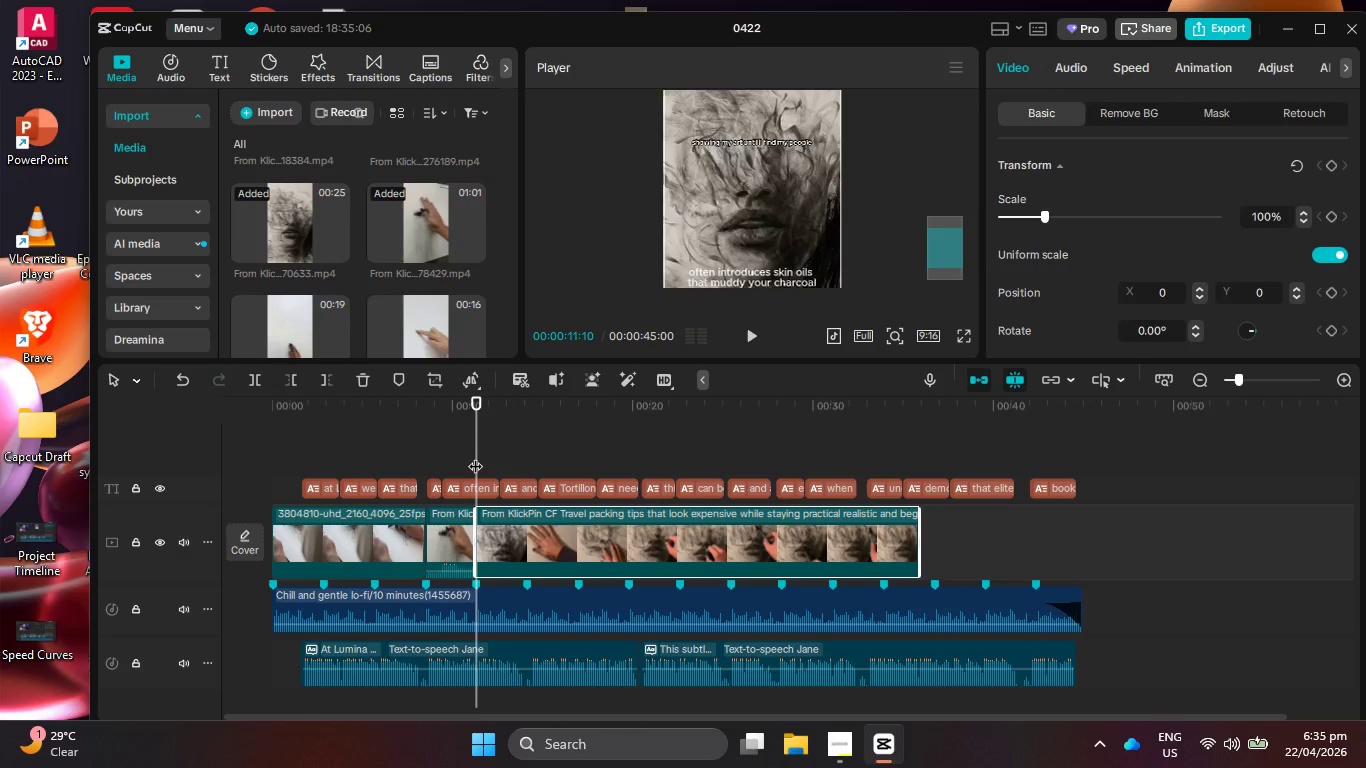 
left_click_drag(start_coordinate=[475, 456], to_coordinate=[442, 456])
 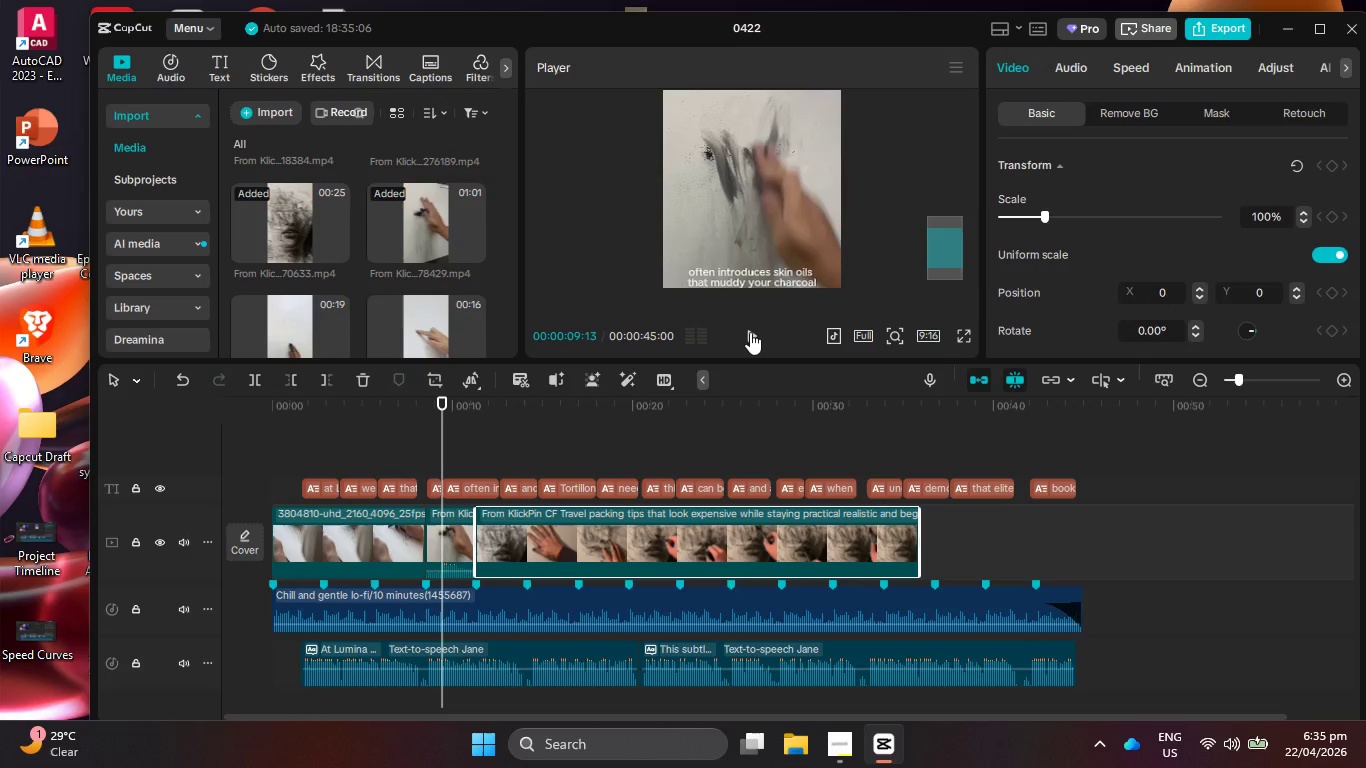 
left_click([755, 332])
 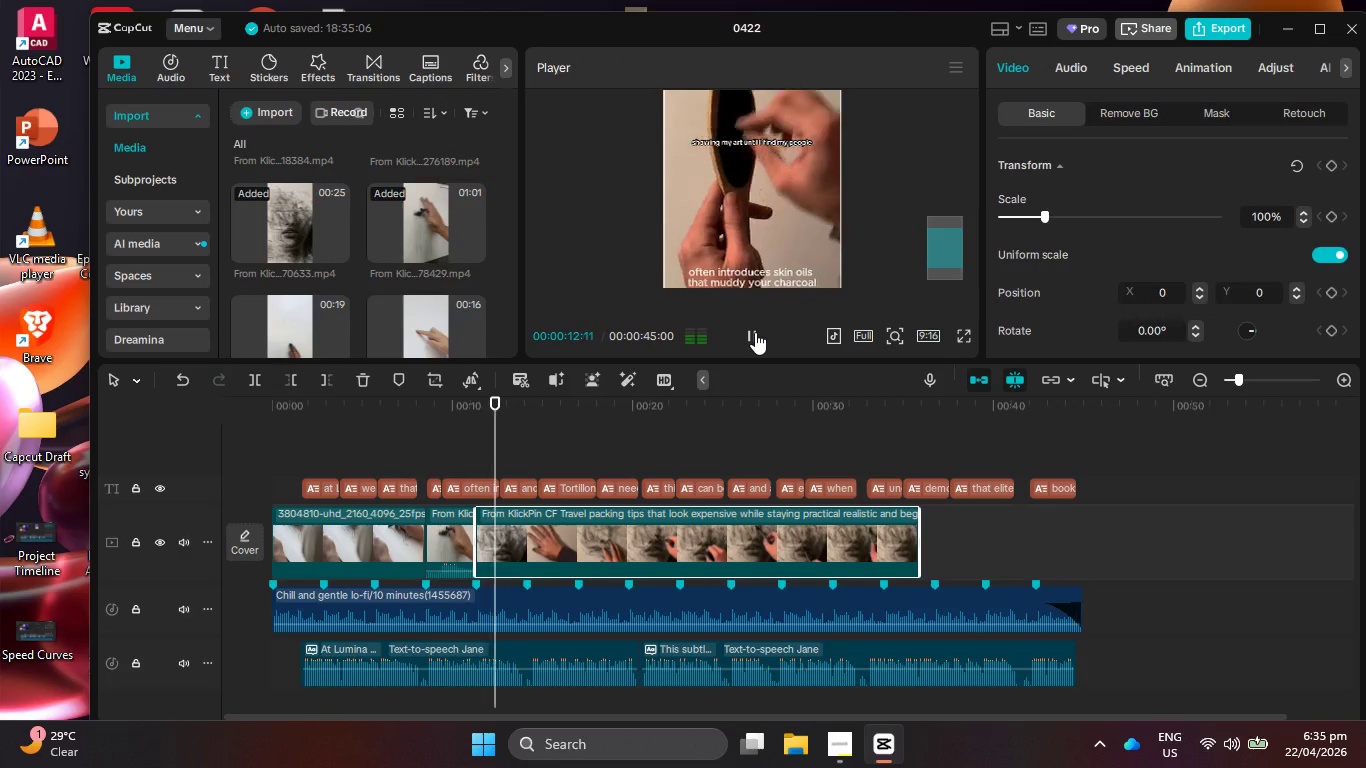 
left_click_drag(start_coordinate=[498, 432], to_coordinate=[556, 437])
 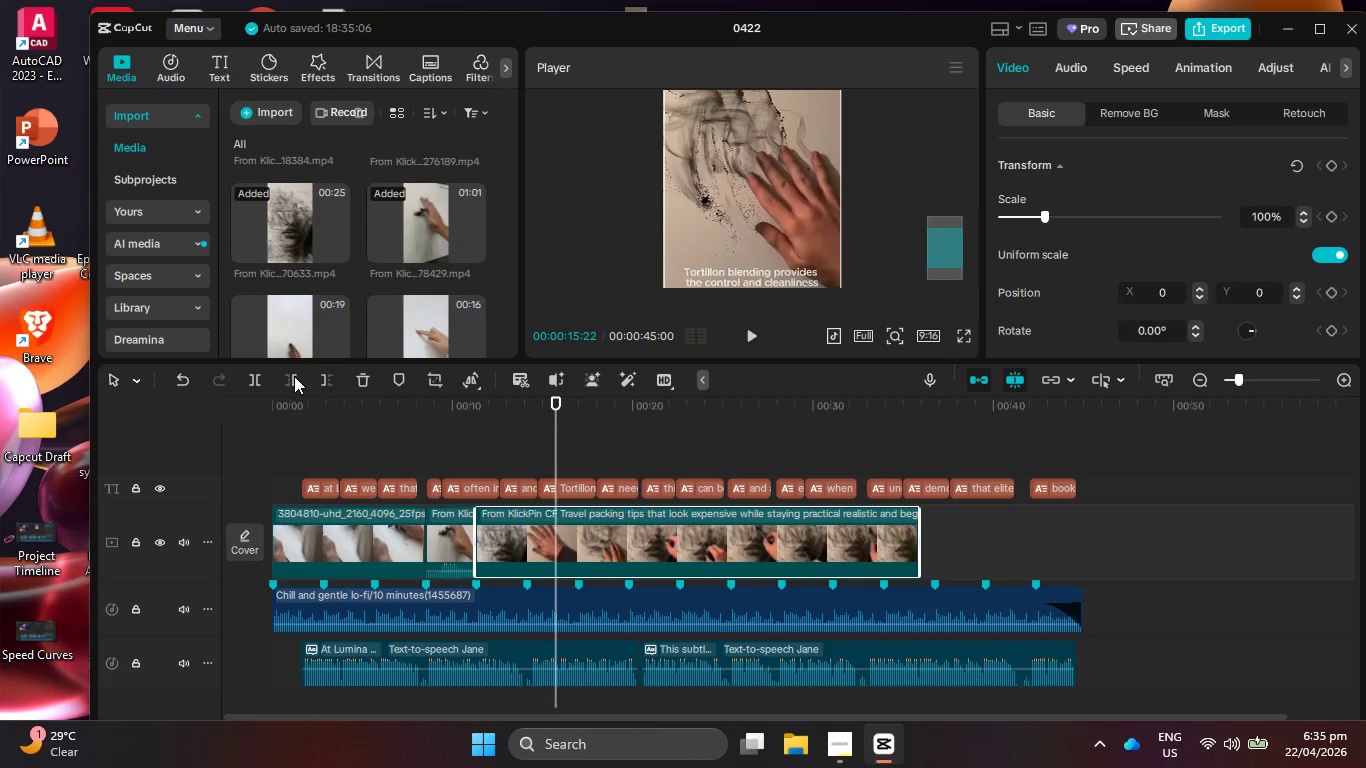 
left_click([294, 376])
 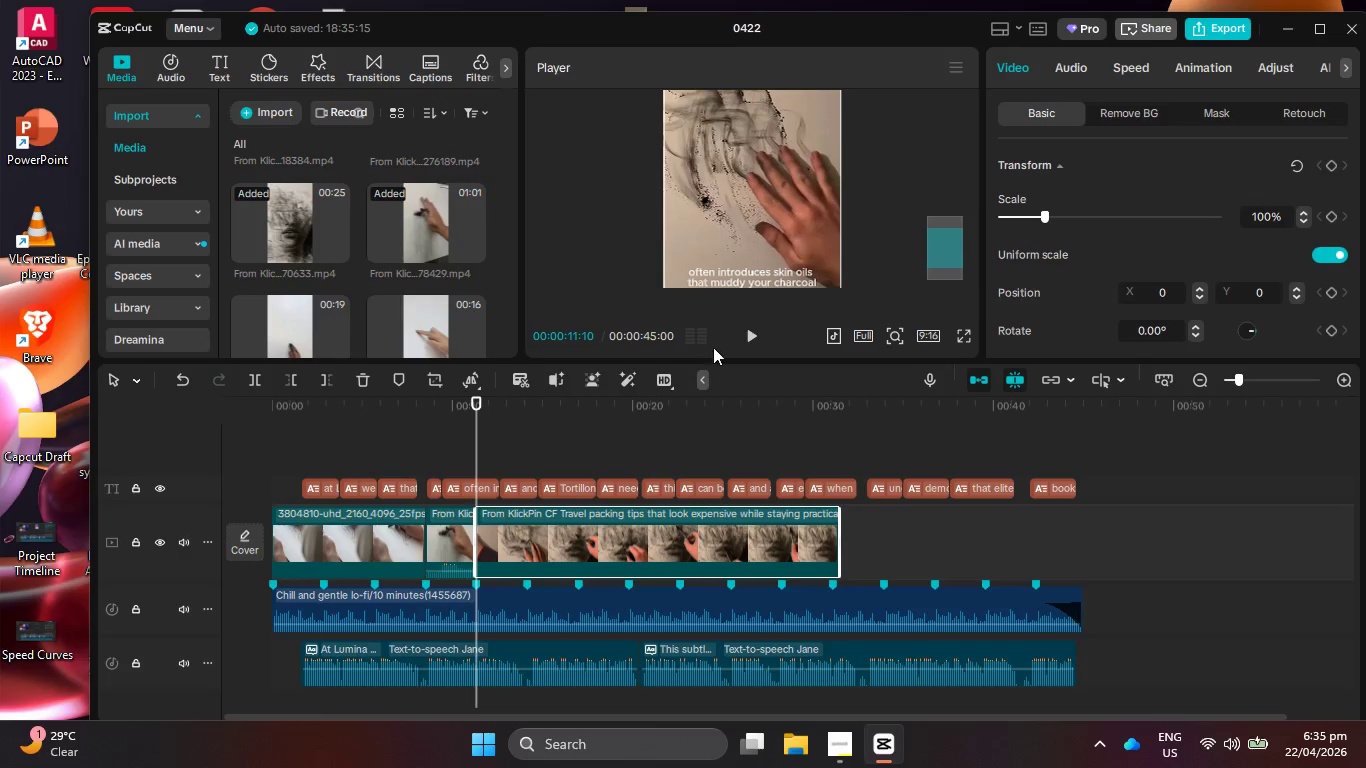 
left_click([752, 327])
 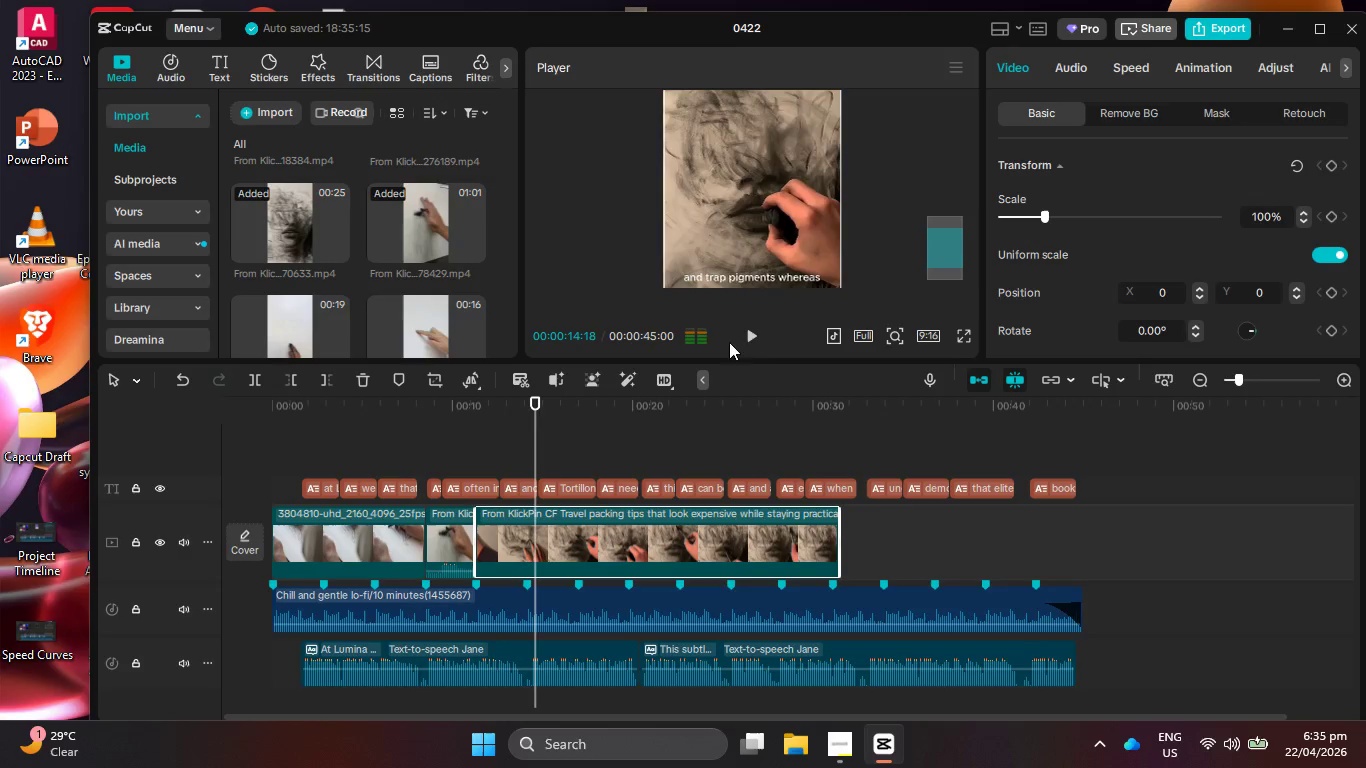 
left_click_drag(start_coordinate=[531, 433], to_coordinate=[521, 459])
 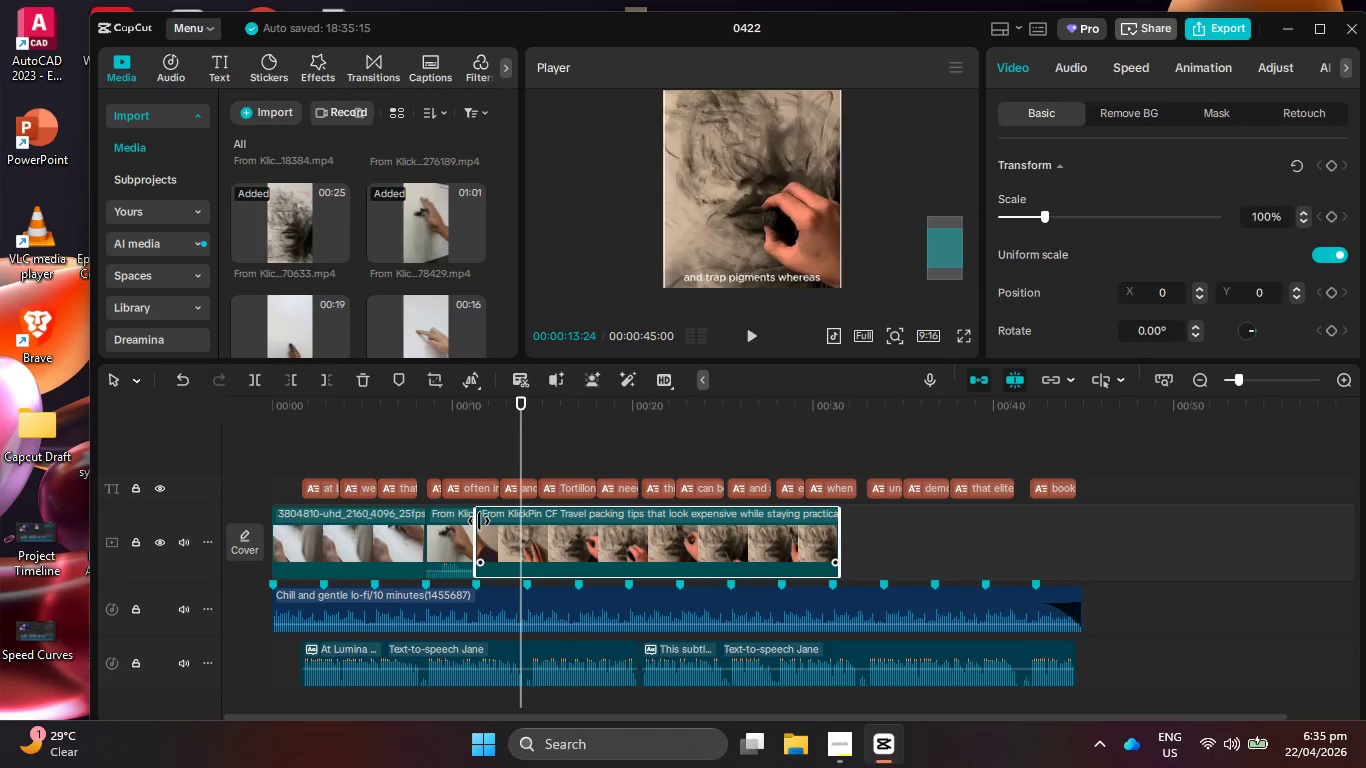 
left_click_drag(start_coordinate=[477, 521], to_coordinate=[450, 518])
 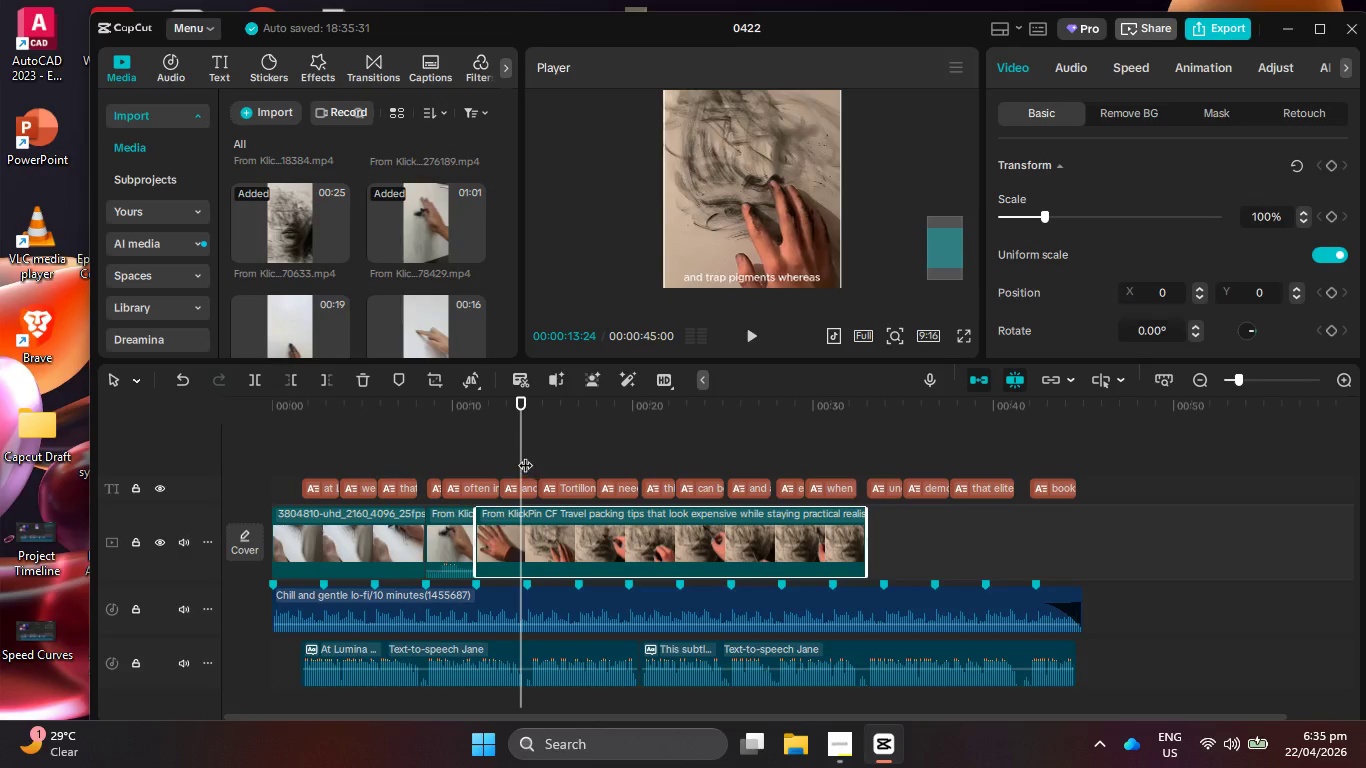 
left_click_drag(start_coordinate=[525, 453], to_coordinate=[531, 454])
 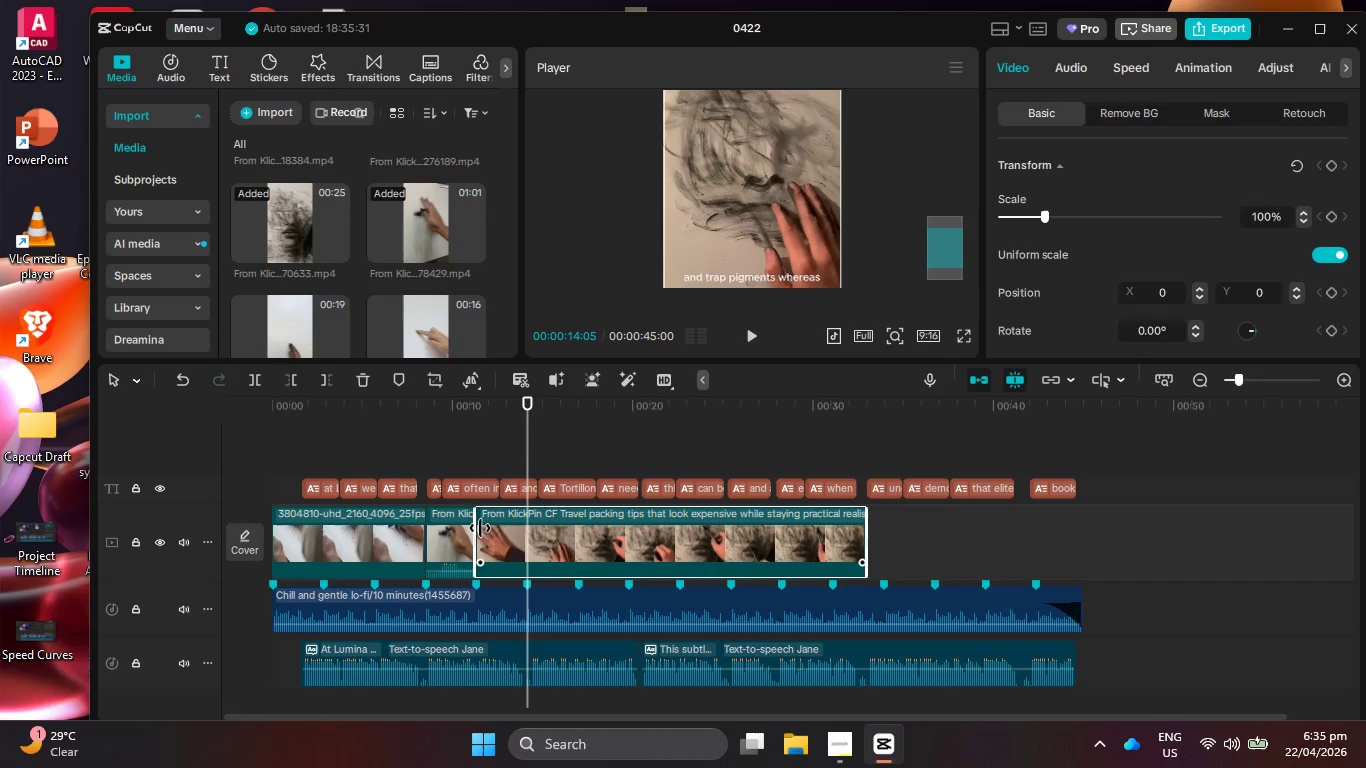 
left_click_drag(start_coordinate=[480, 528], to_coordinate=[491, 531])
 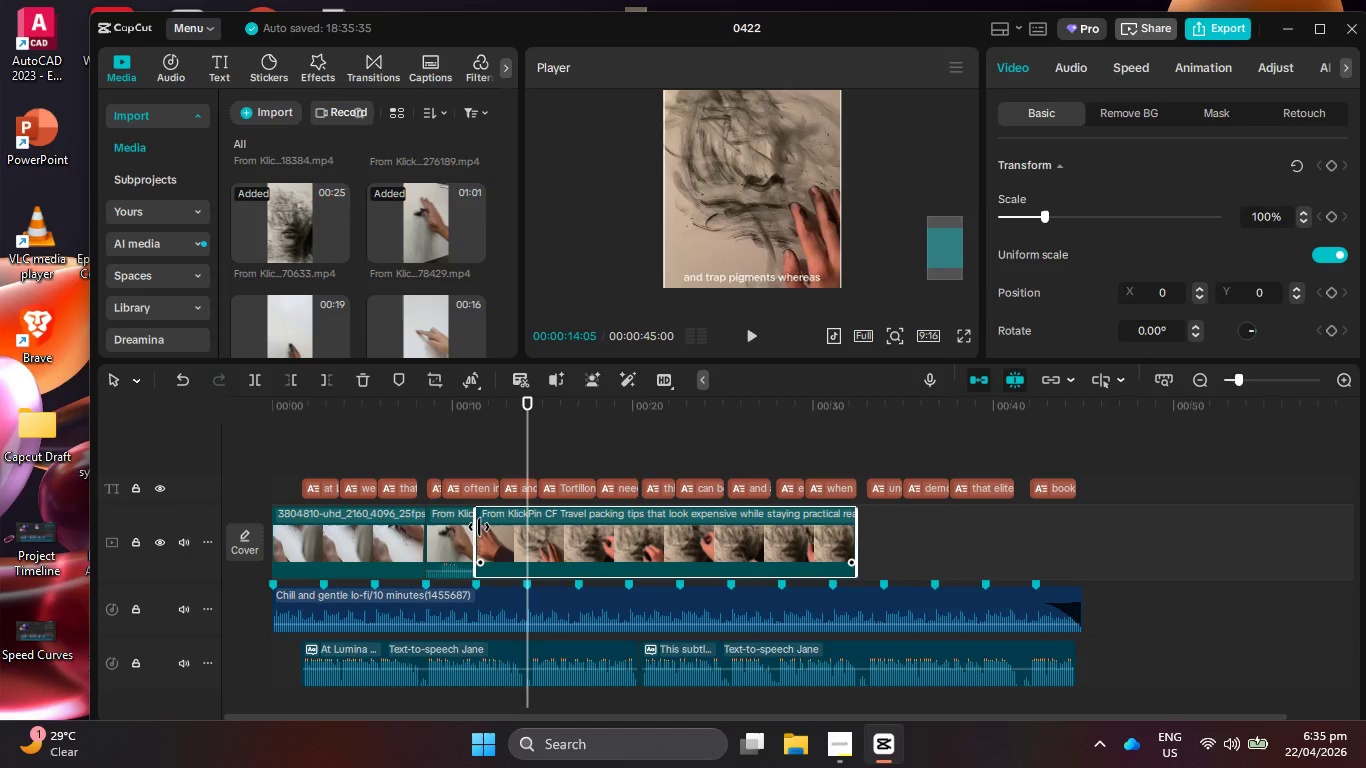 
left_click_drag(start_coordinate=[479, 527], to_coordinate=[486, 529])
 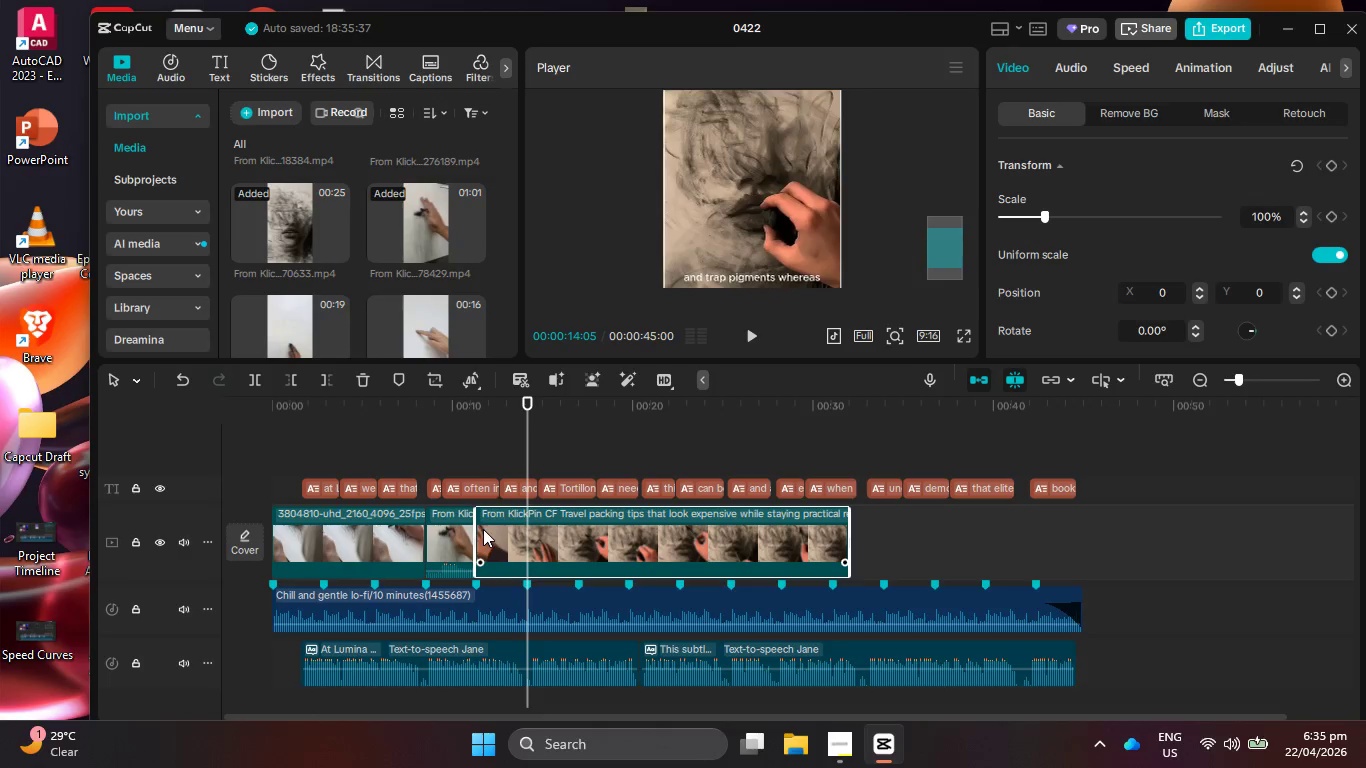 
left_click_drag(start_coordinate=[477, 527], to_coordinate=[469, 525])
 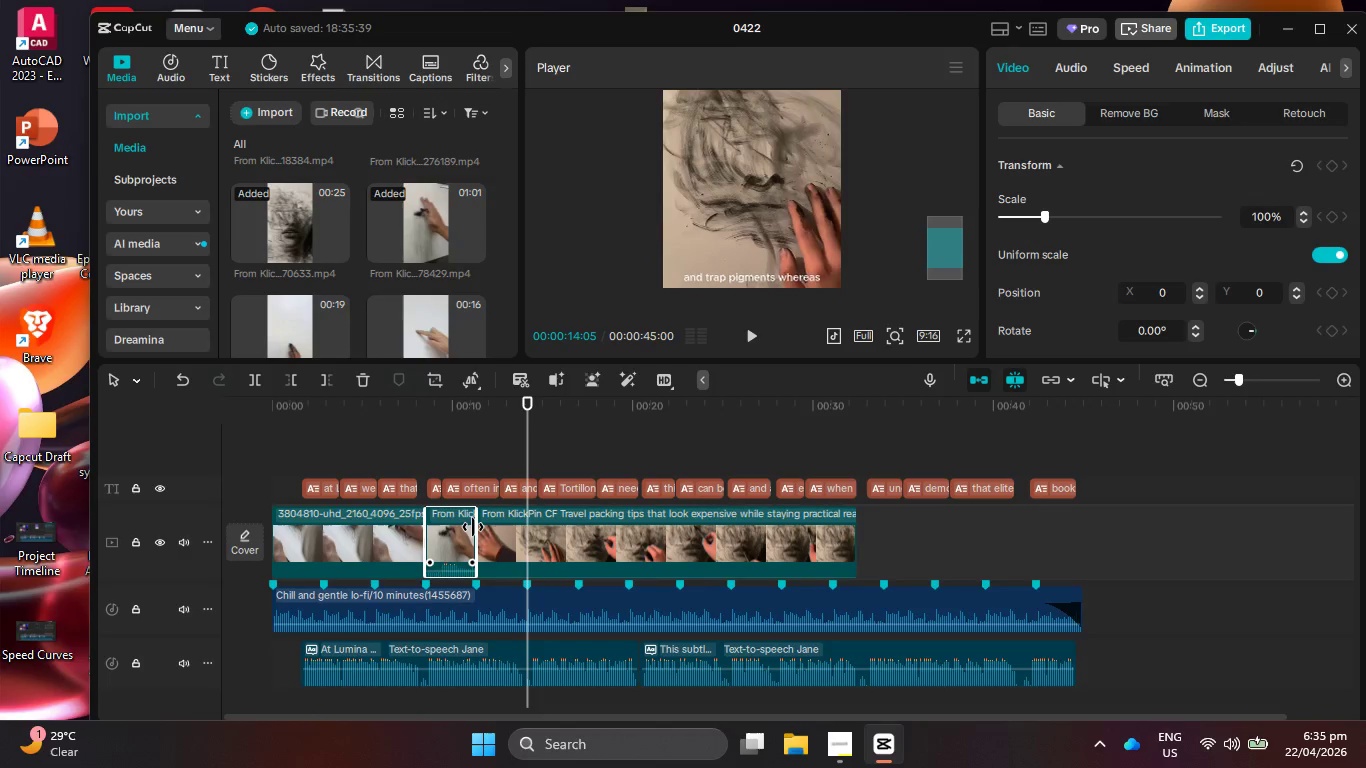 
left_click([492, 532])
 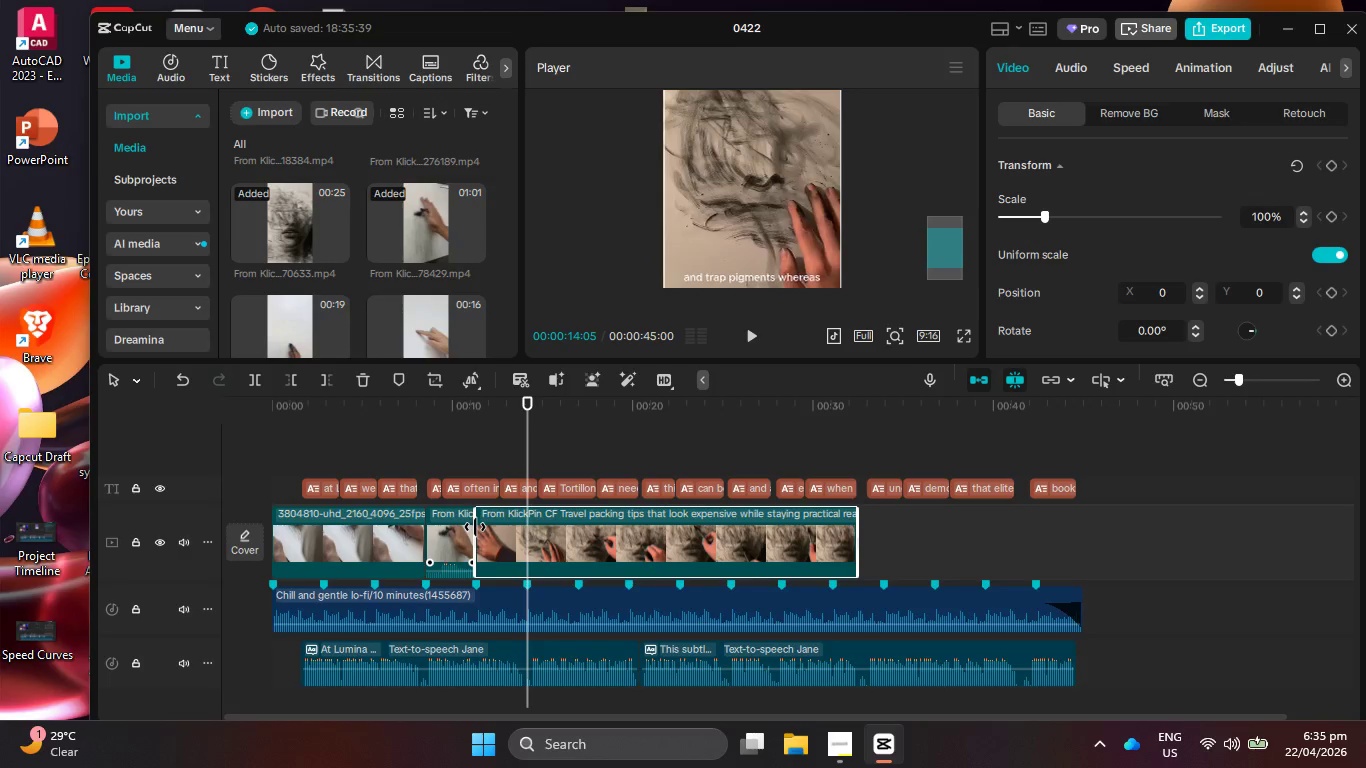 
left_click_drag(start_coordinate=[475, 527], to_coordinate=[484, 531])
 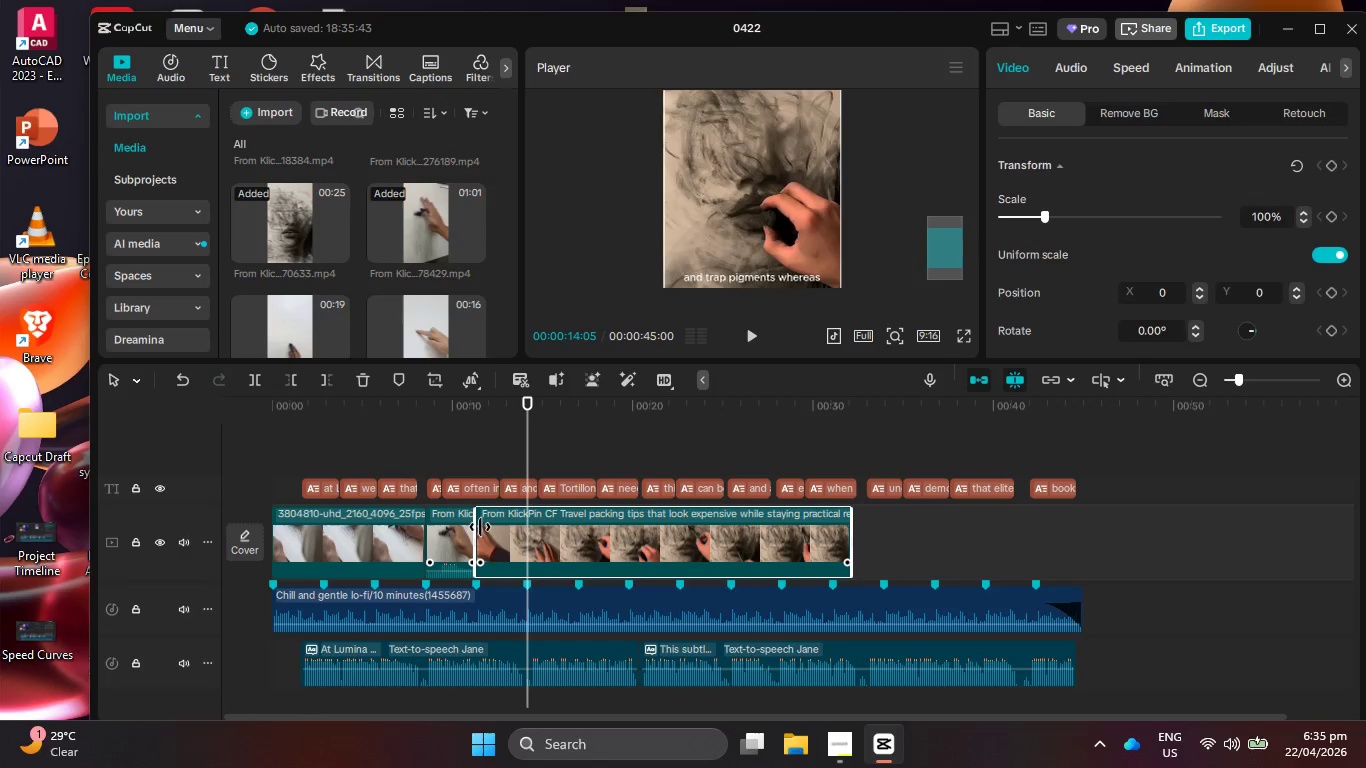 
left_click_drag(start_coordinate=[478, 527], to_coordinate=[472, 525])
 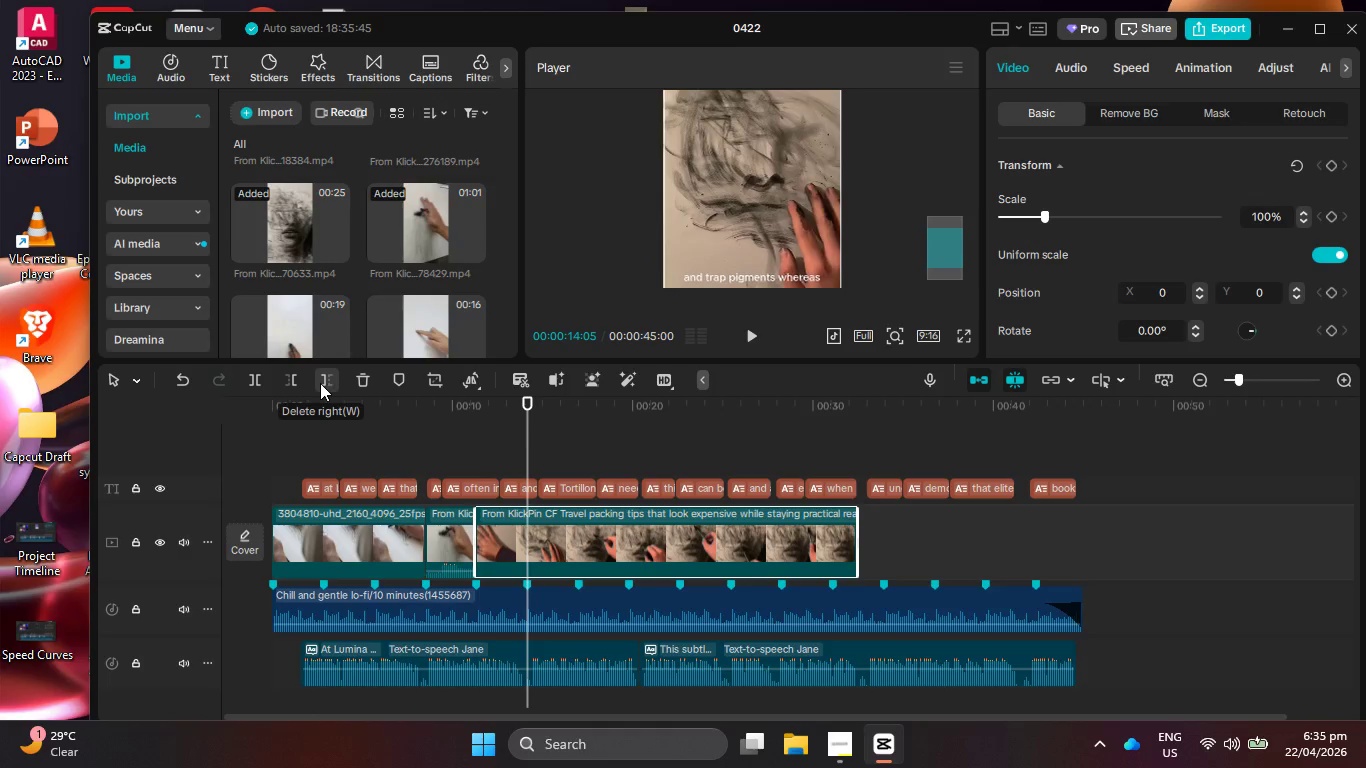 
left_click([319, 383])
 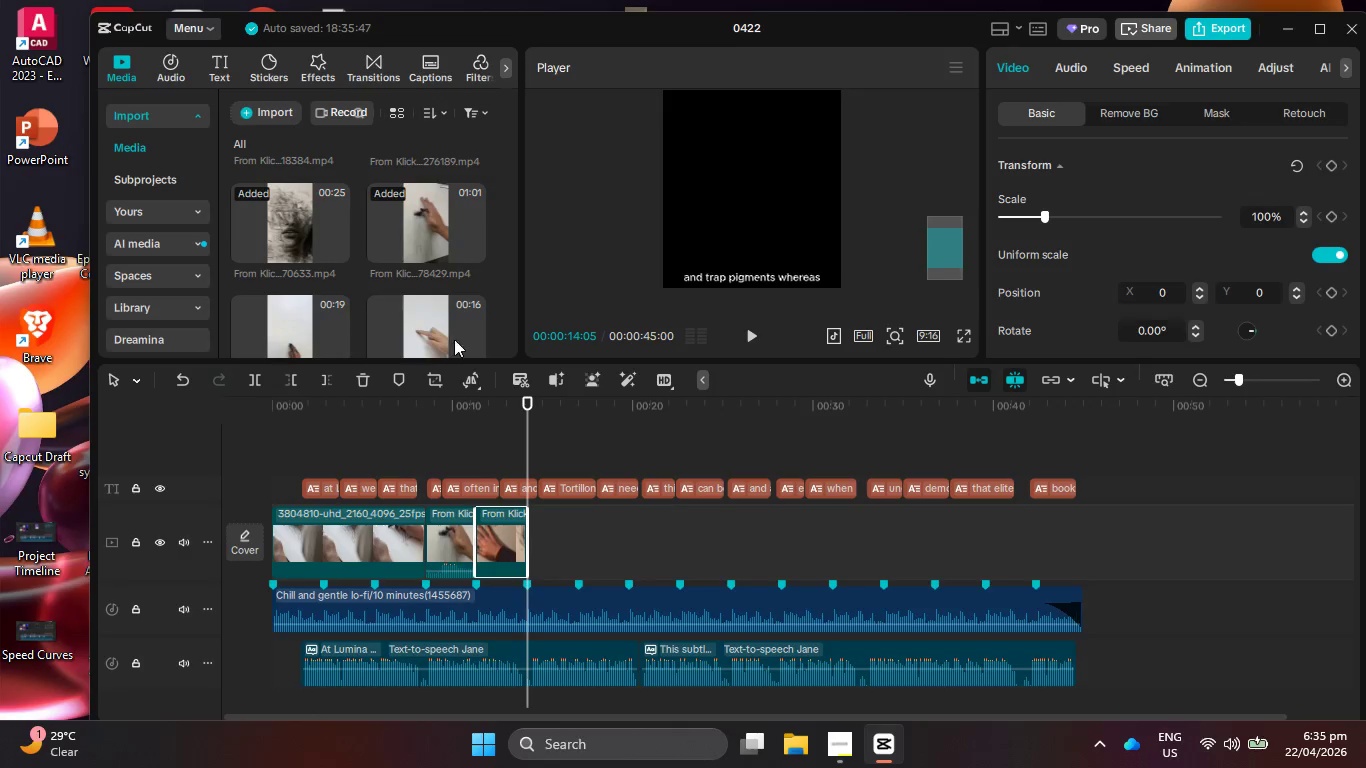 
left_click([434, 314])
 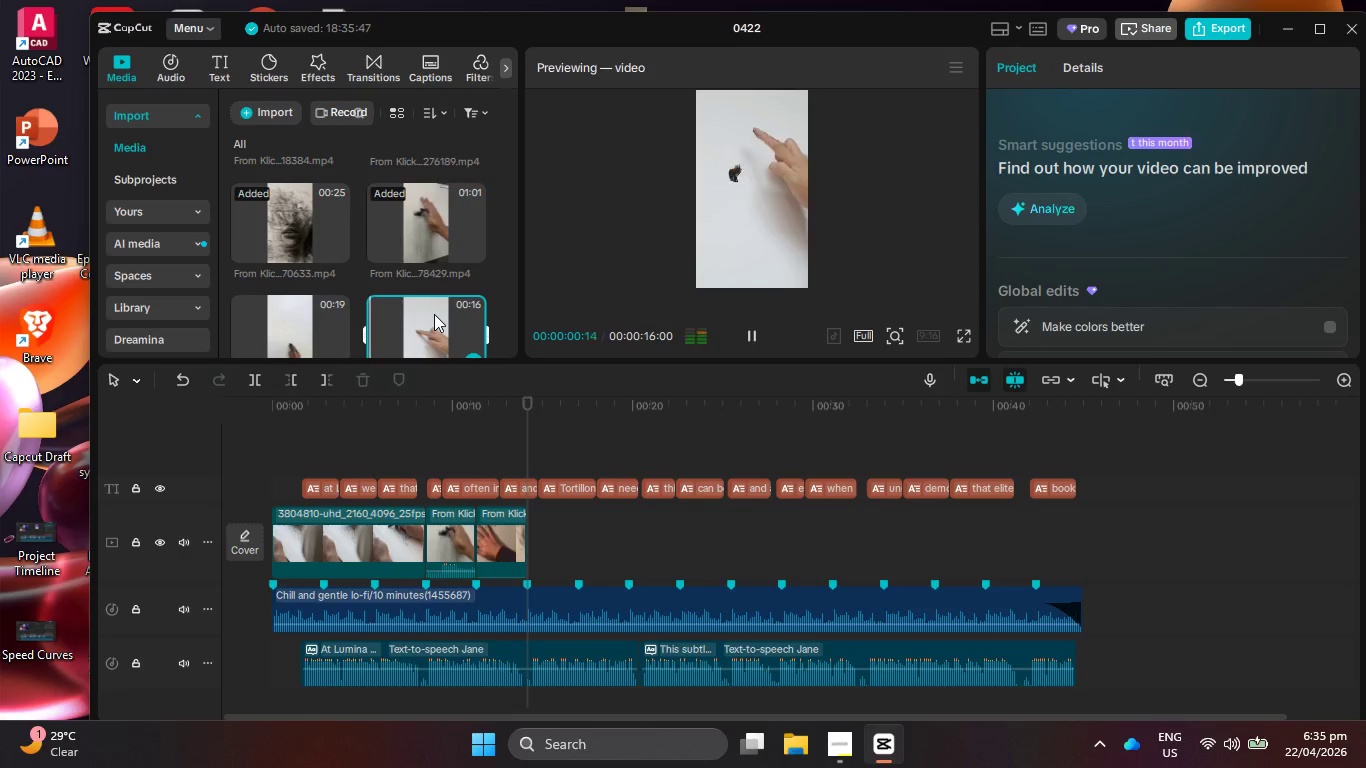 
left_click_drag(start_coordinate=[434, 314], to_coordinate=[477, 544])
 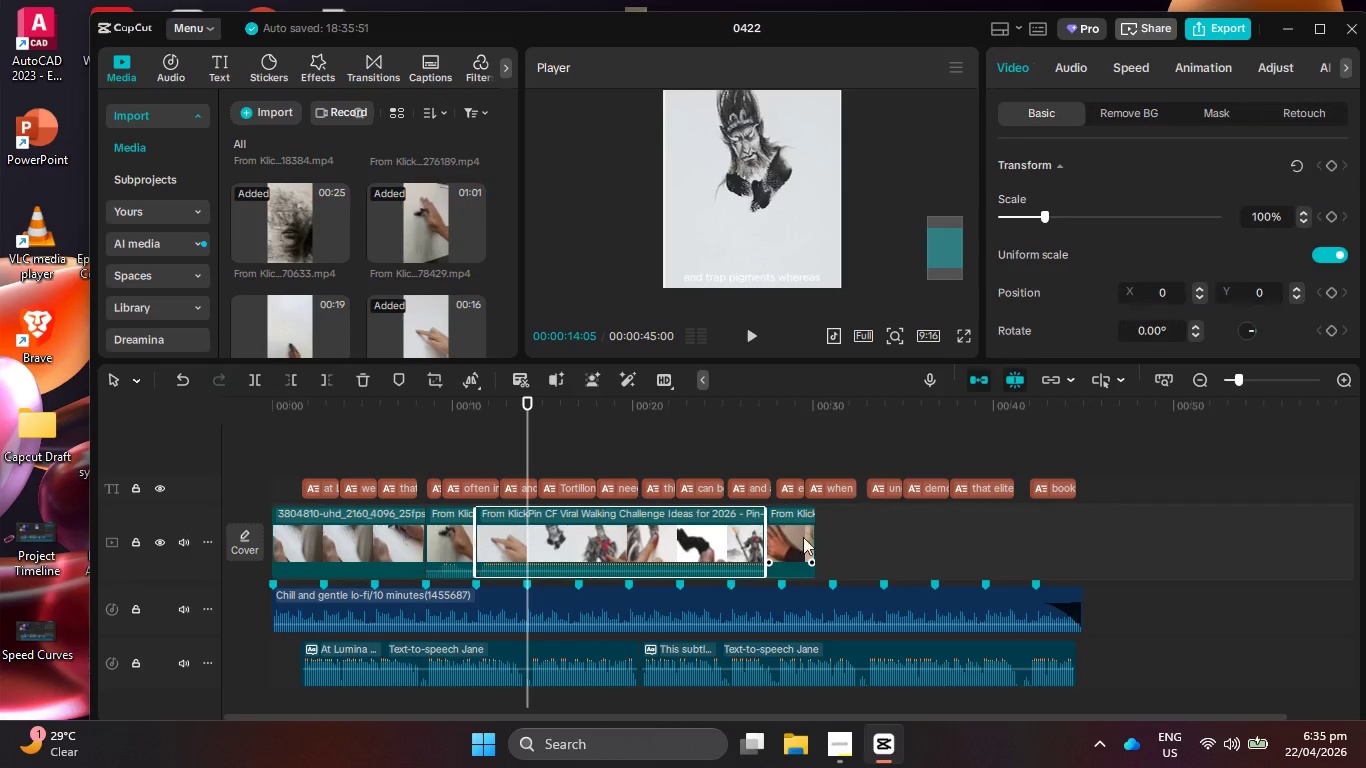 
left_click([803, 537])
 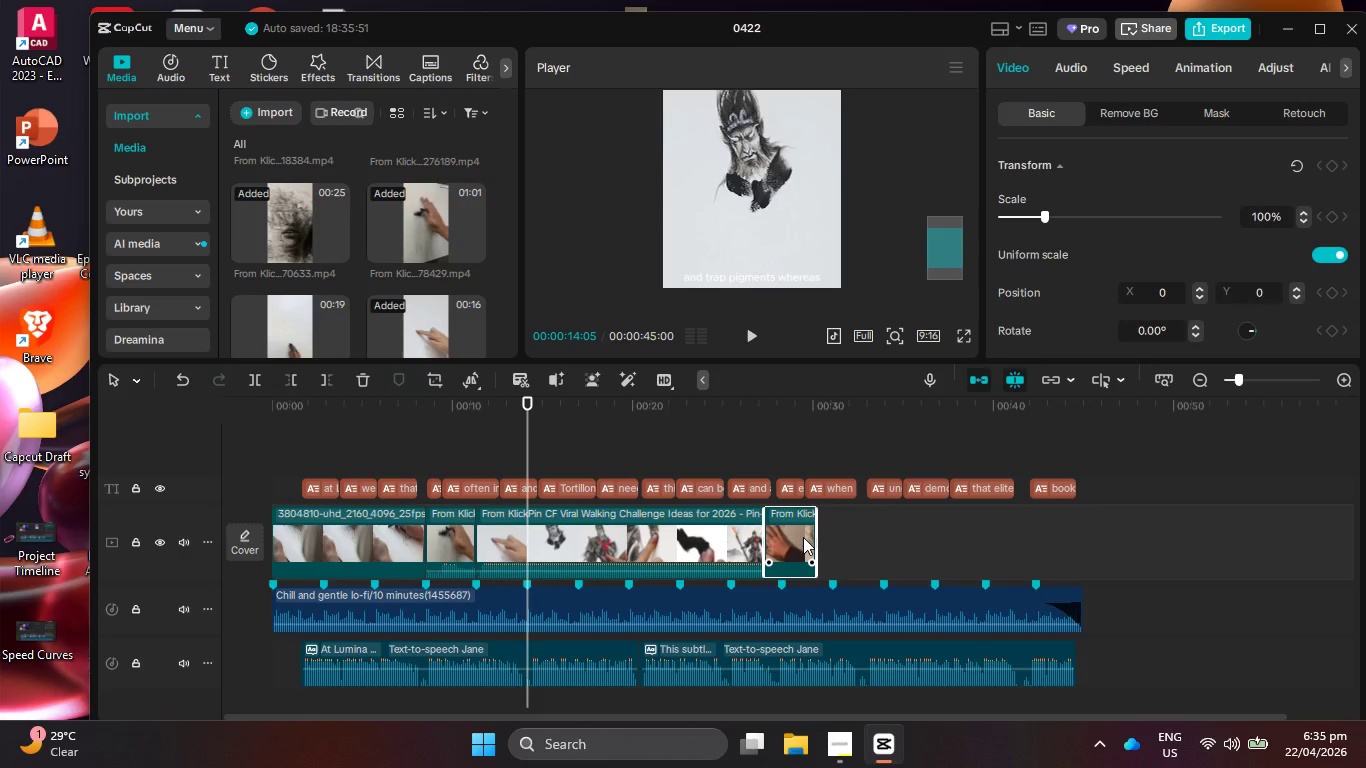 
key(Backspace)
 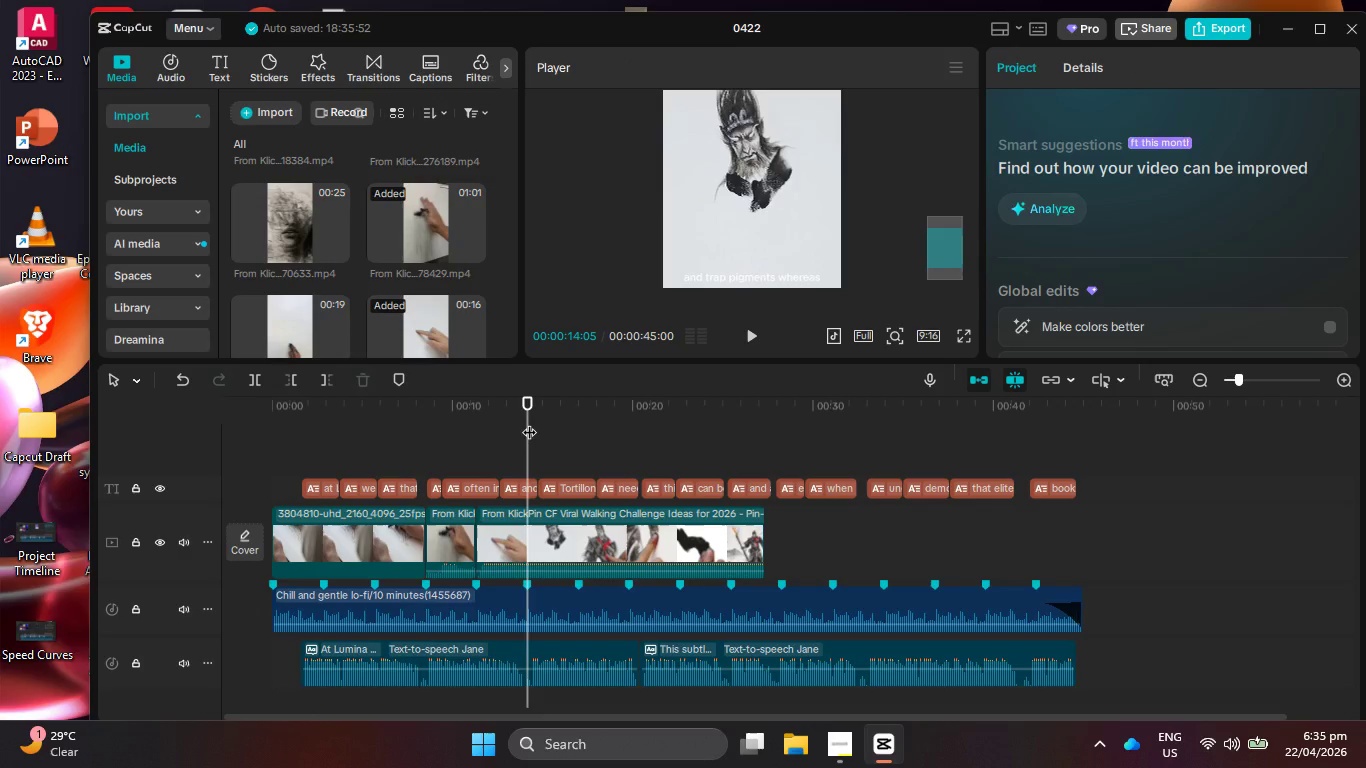 
left_click_drag(start_coordinate=[530, 423], to_coordinate=[477, 423])
 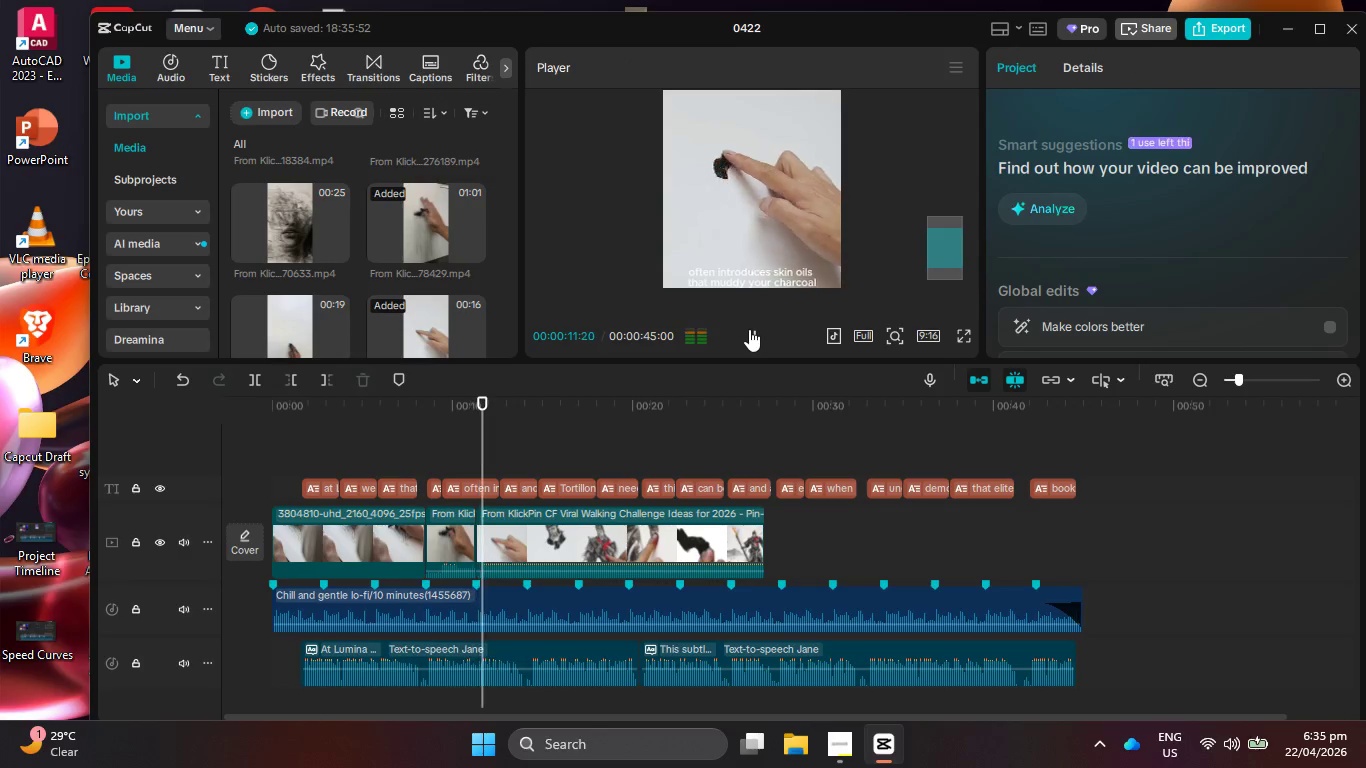 
left_click([749, 329])
 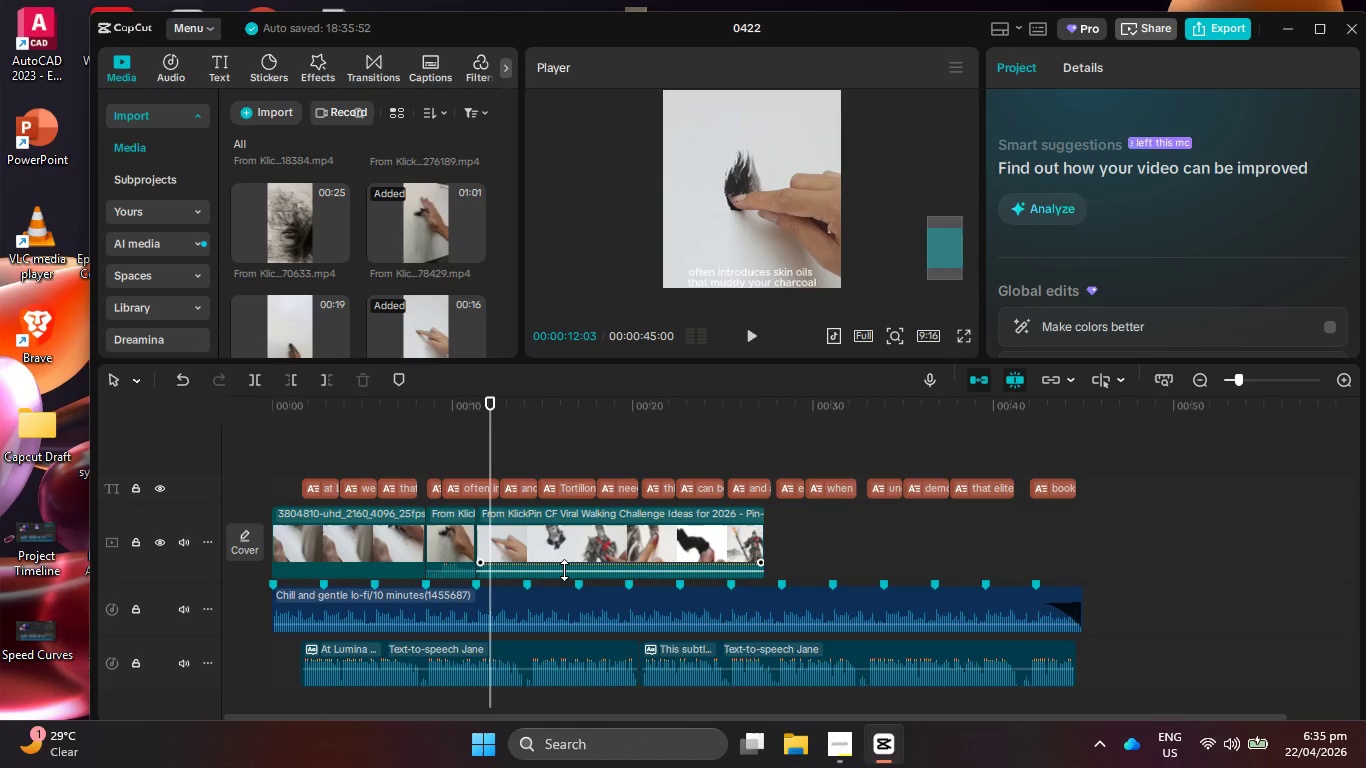 
left_click_drag(start_coordinate=[564, 570], to_coordinate=[555, 605])
 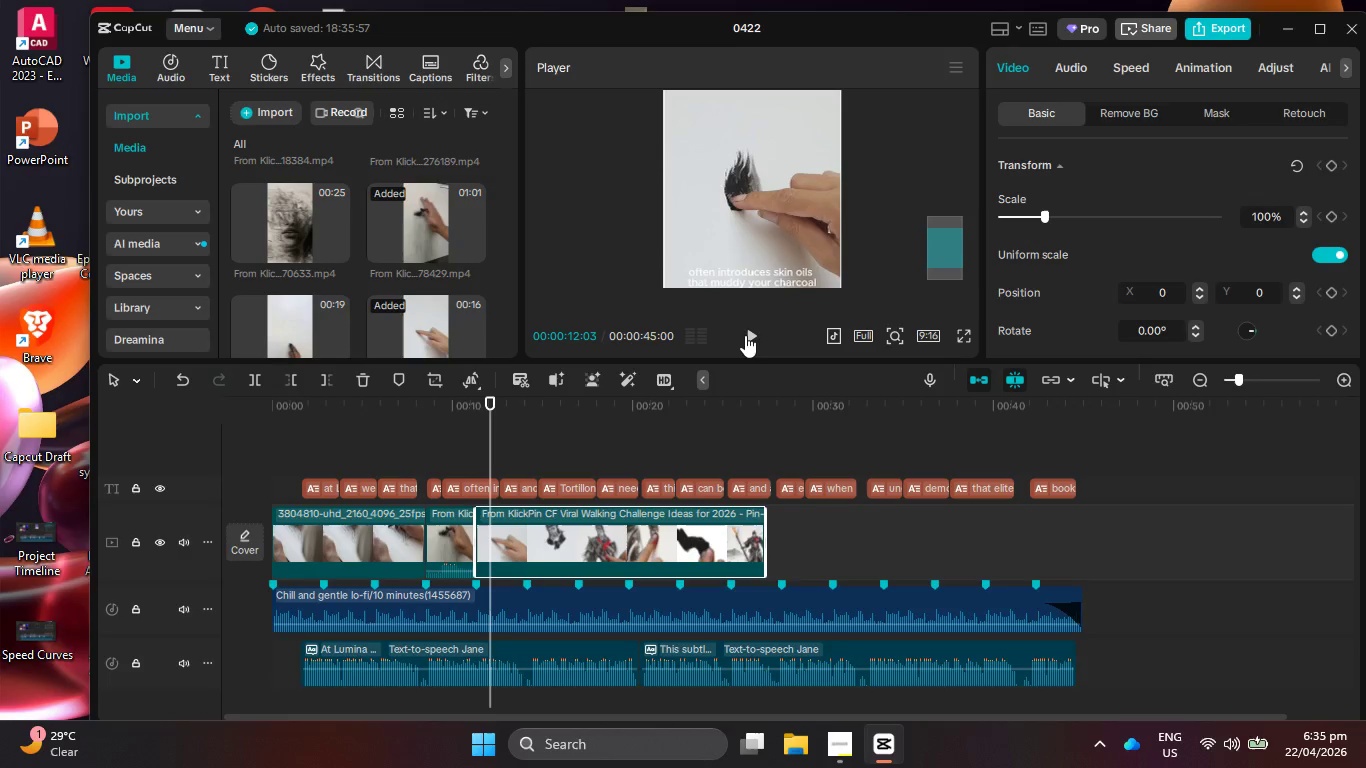 
left_click([745, 335])
 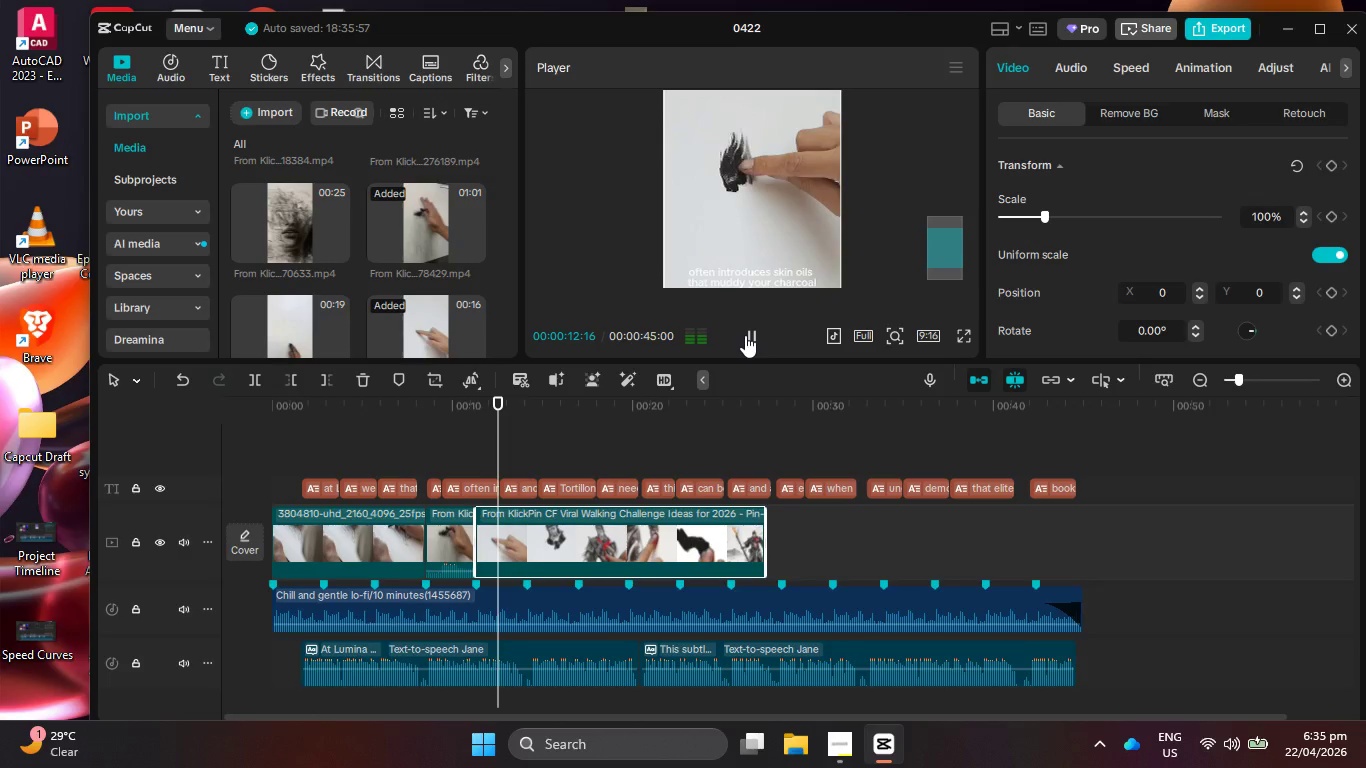 
left_click([745, 335])
 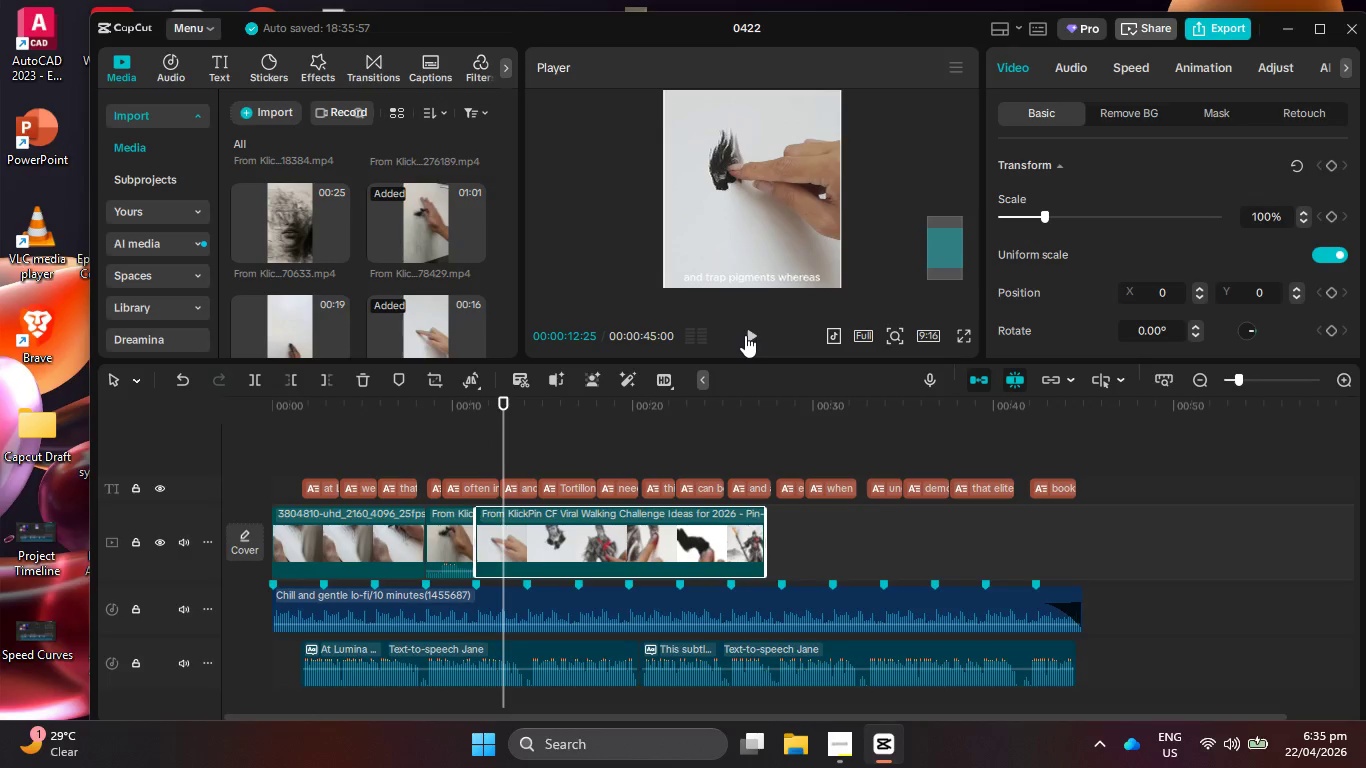 
left_click([745, 335])
 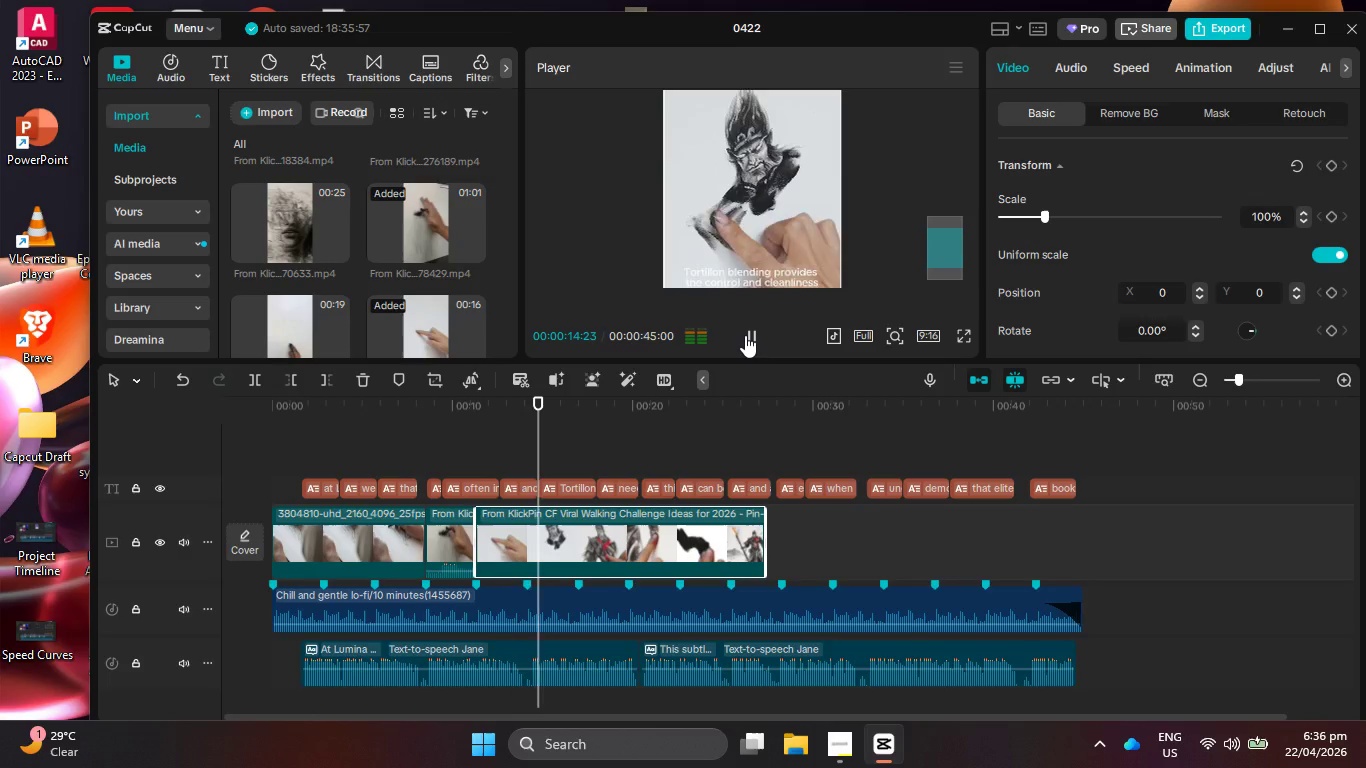 
left_click([745, 335])
 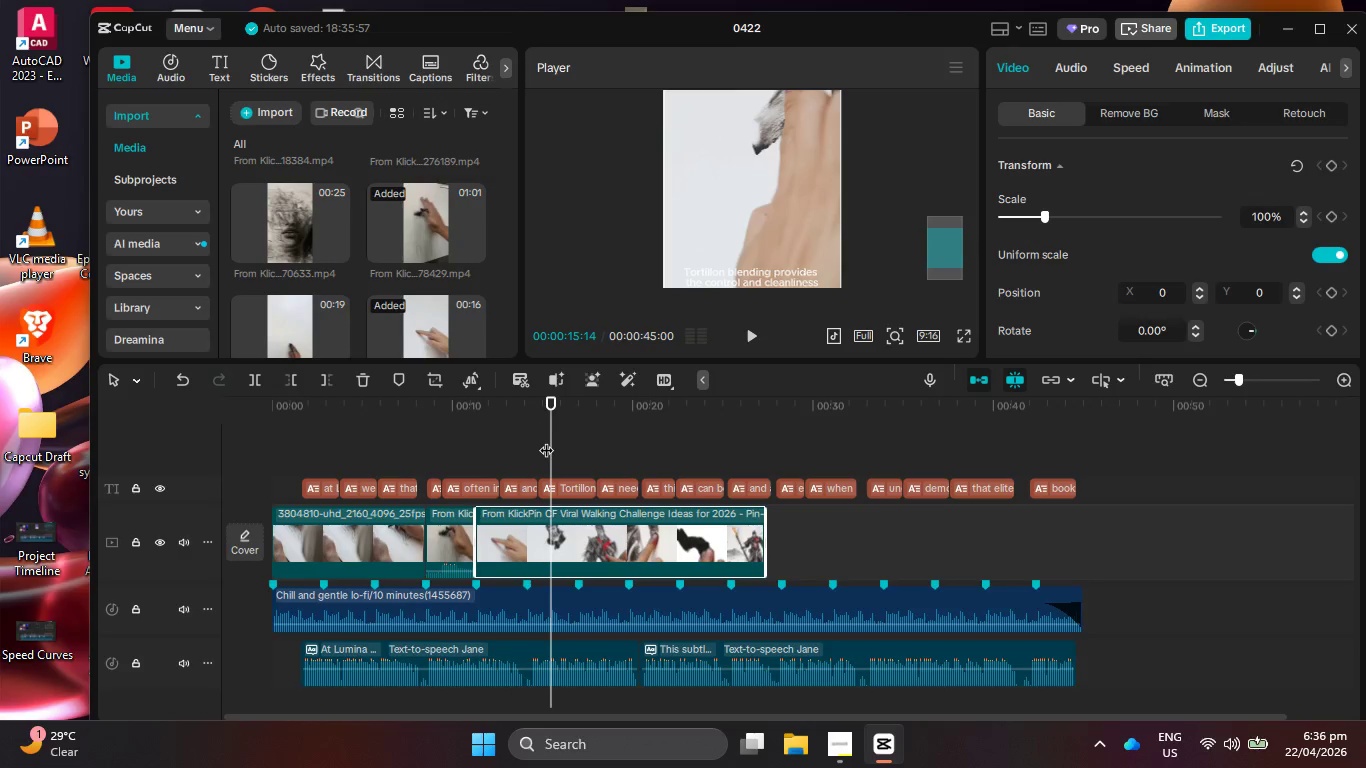 
left_click_drag(start_coordinate=[546, 440], to_coordinate=[631, 451])
 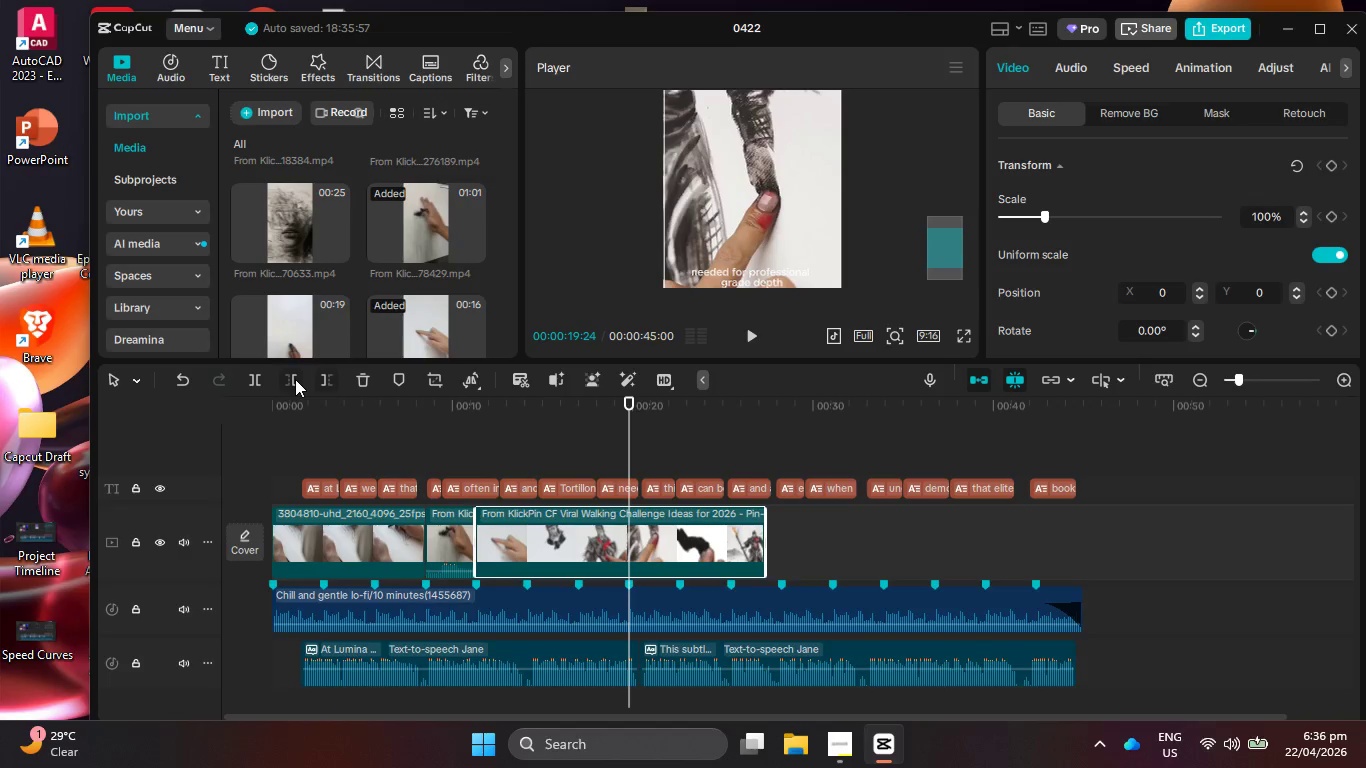 
left_click([294, 379])
 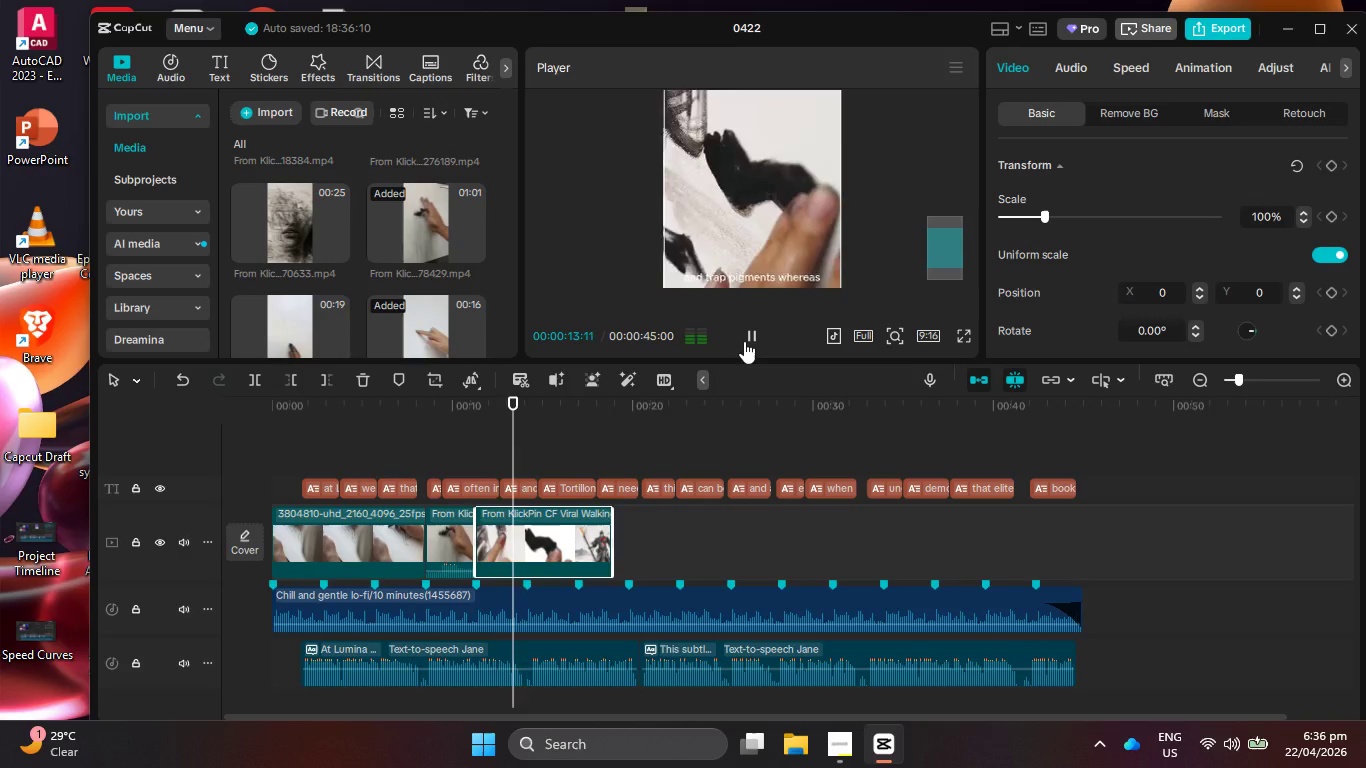 
left_click([744, 341])
 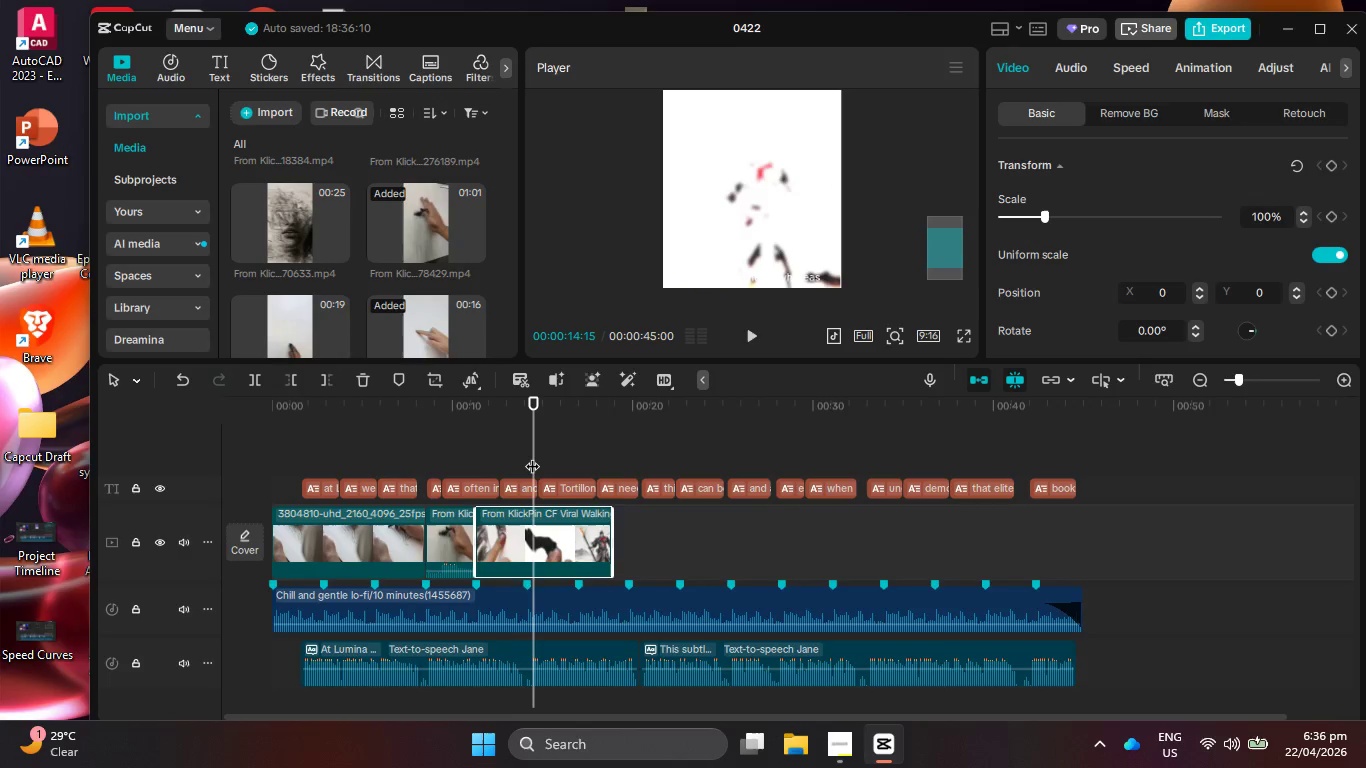 
left_click_drag(start_coordinate=[530, 457], to_coordinate=[523, 458])
 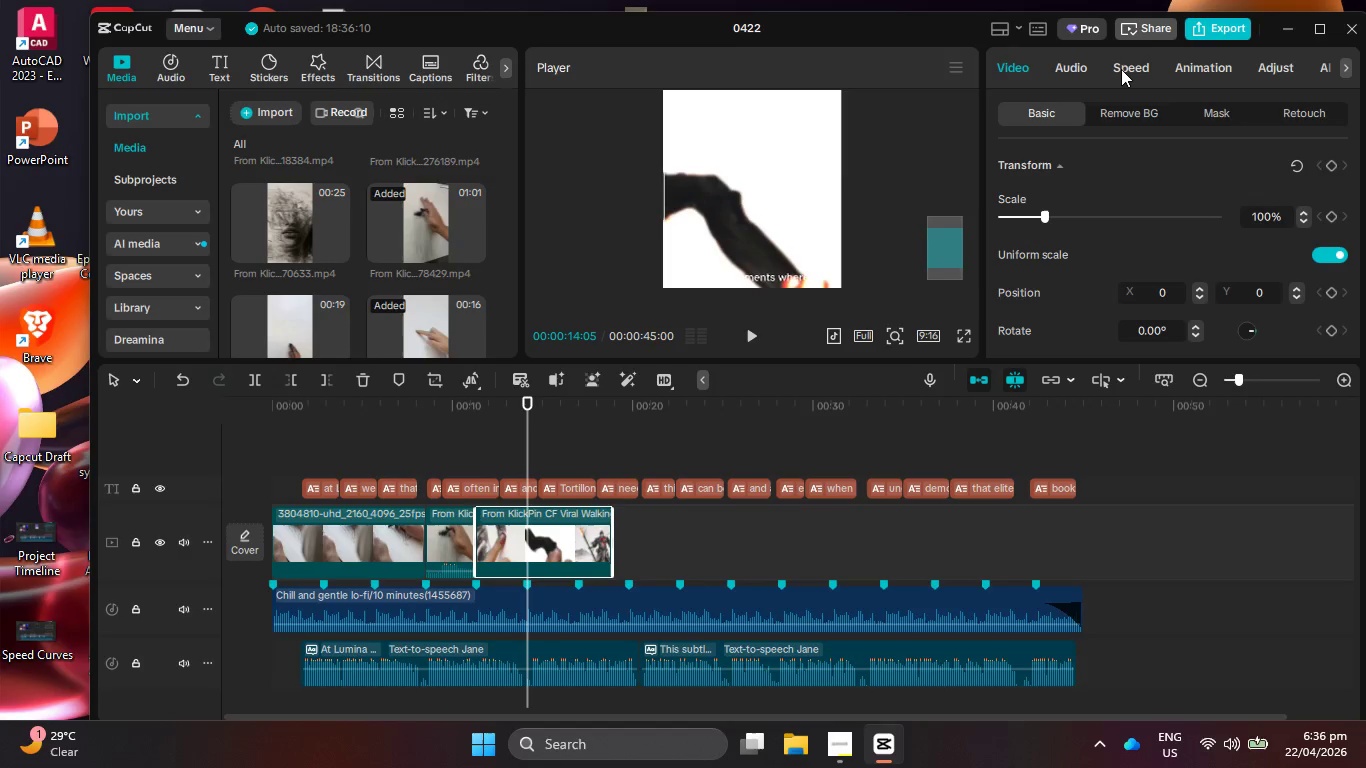 
left_click([1341, 187])
 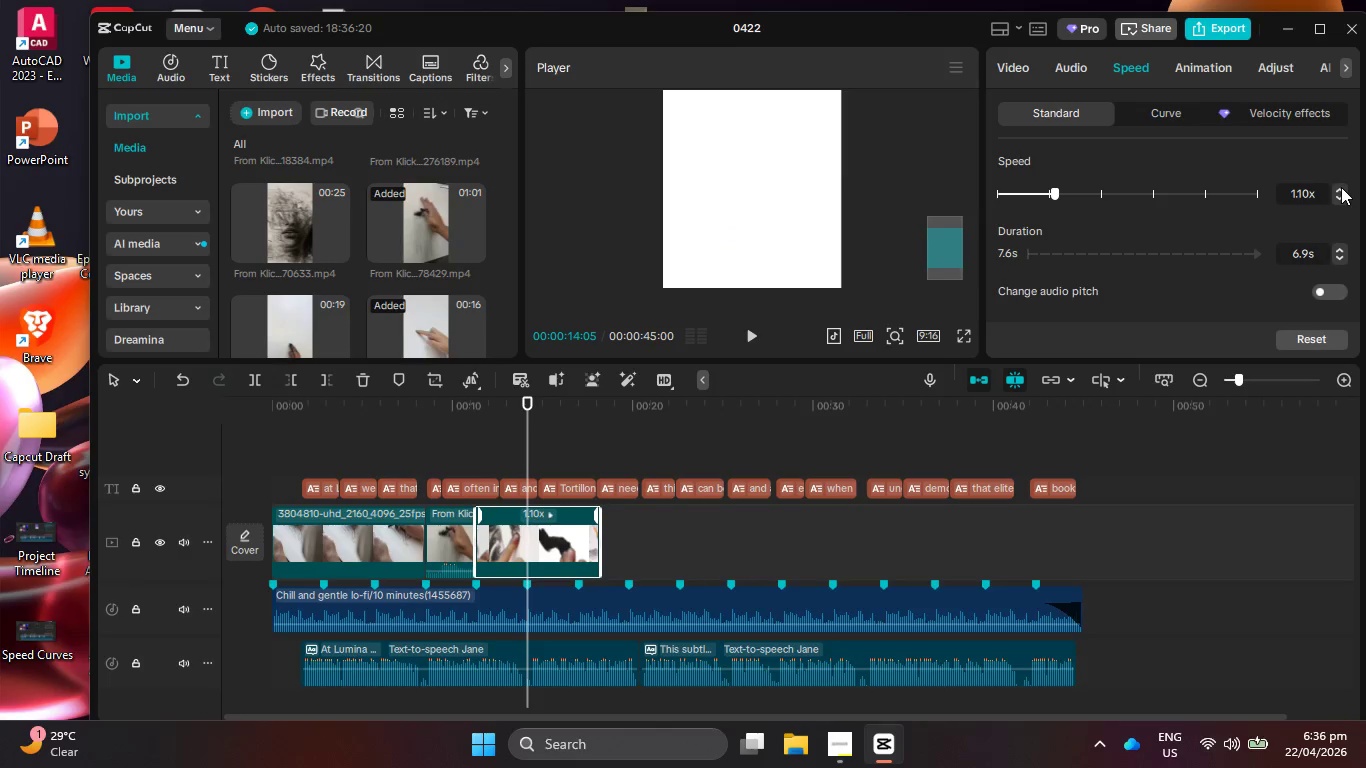 
left_click([1341, 187])
 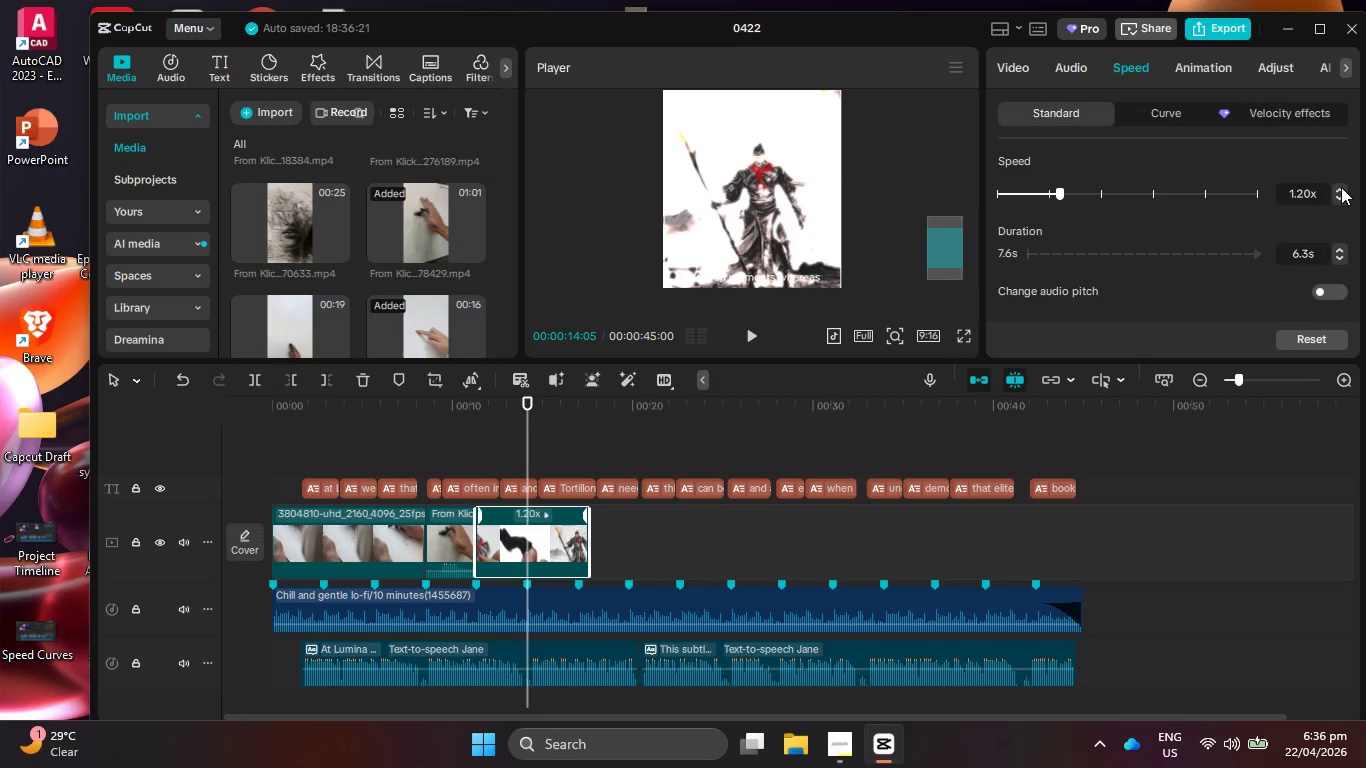 
left_click([1341, 187])
 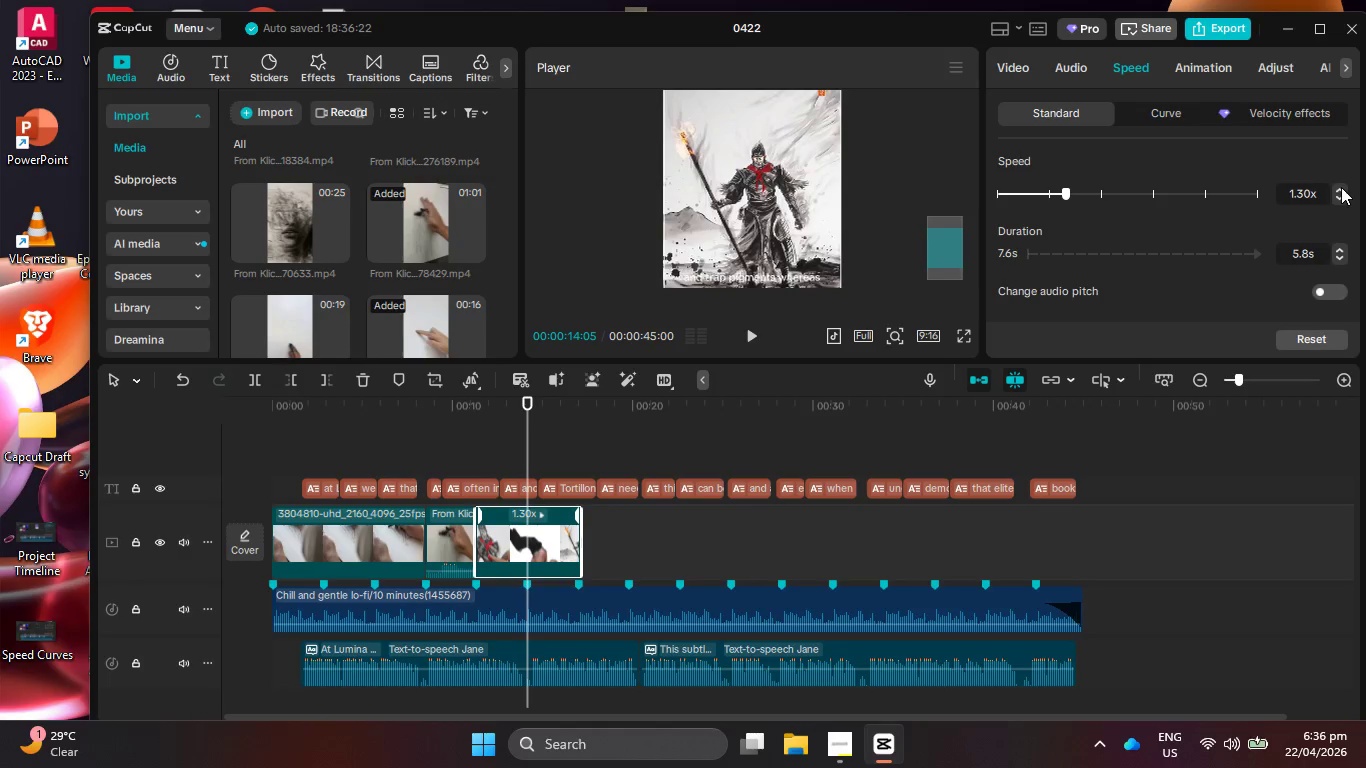 
left_click([1341, 187])
 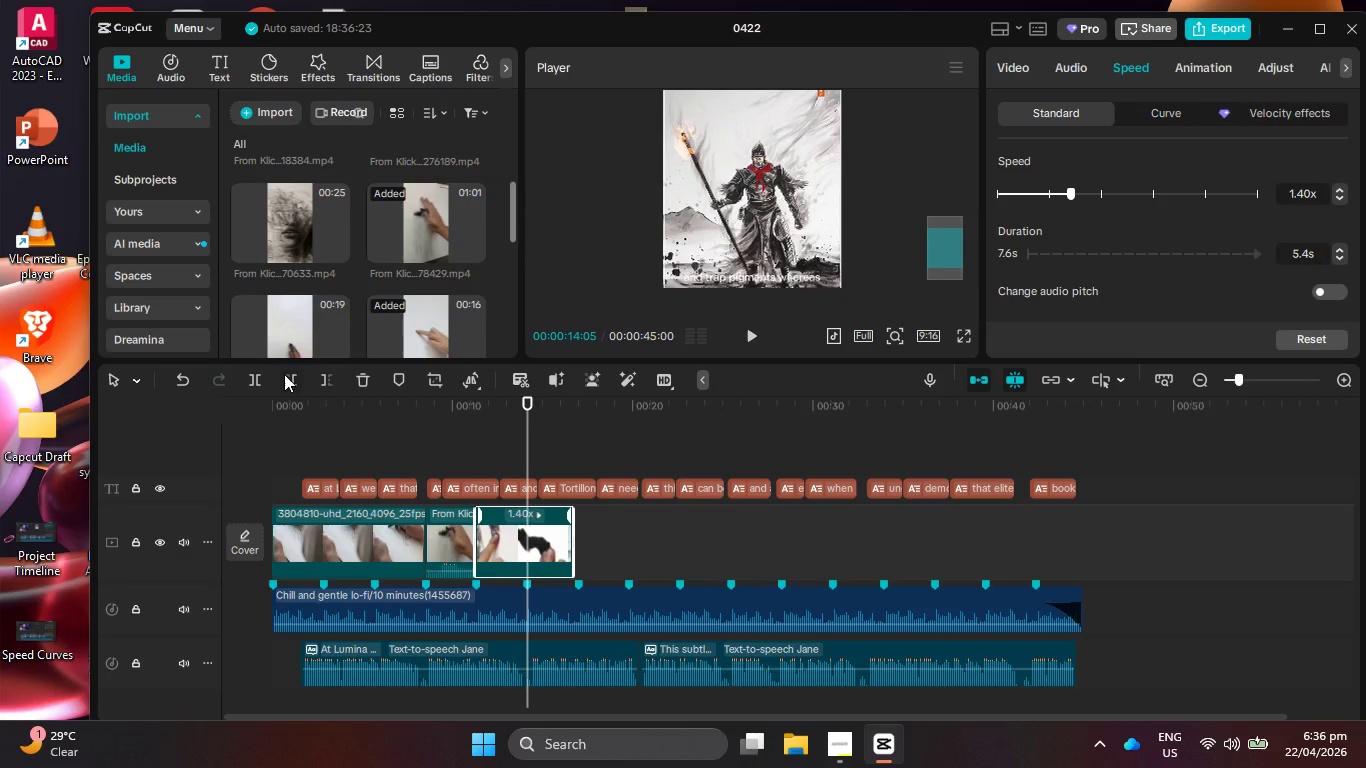 
left_click([328, 381])
 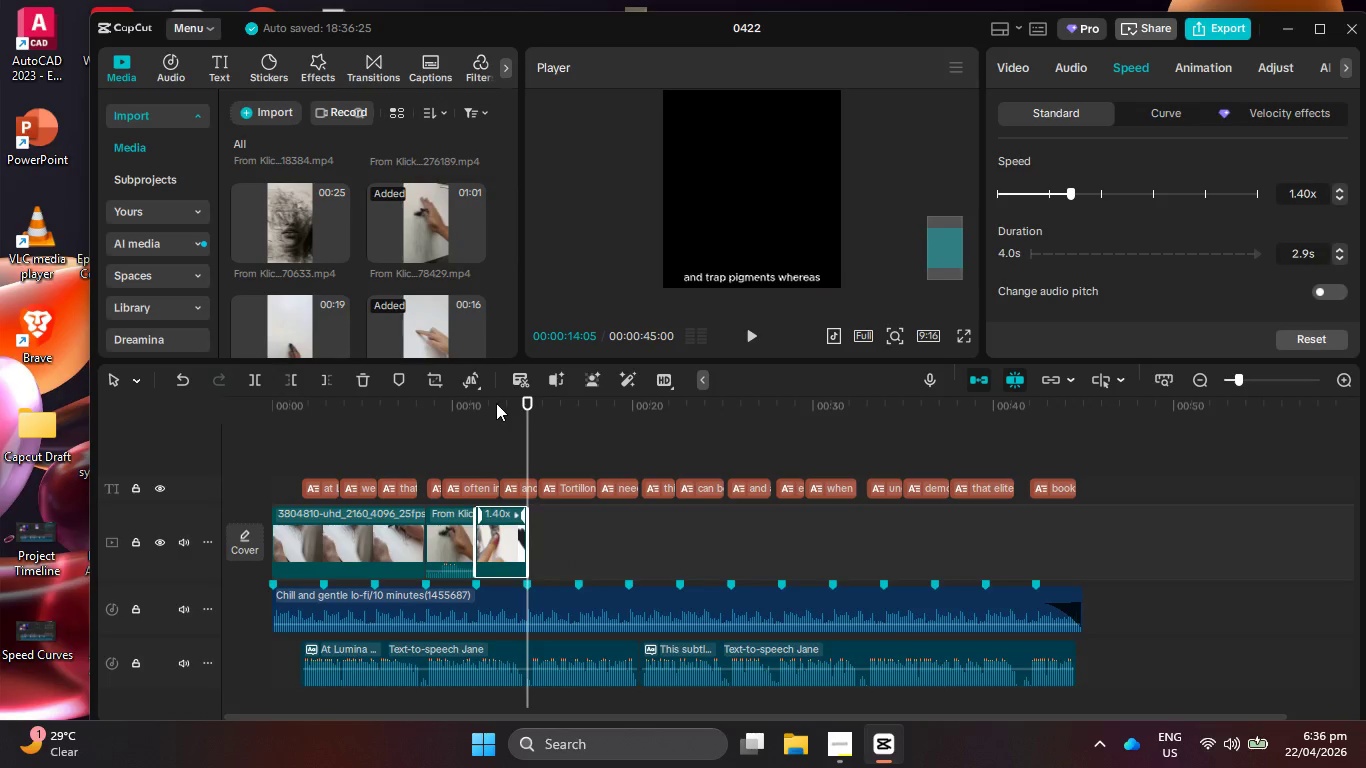 
left_click_drag(start_coordinate=[492, 403], to_coordinate=[461, 406])
 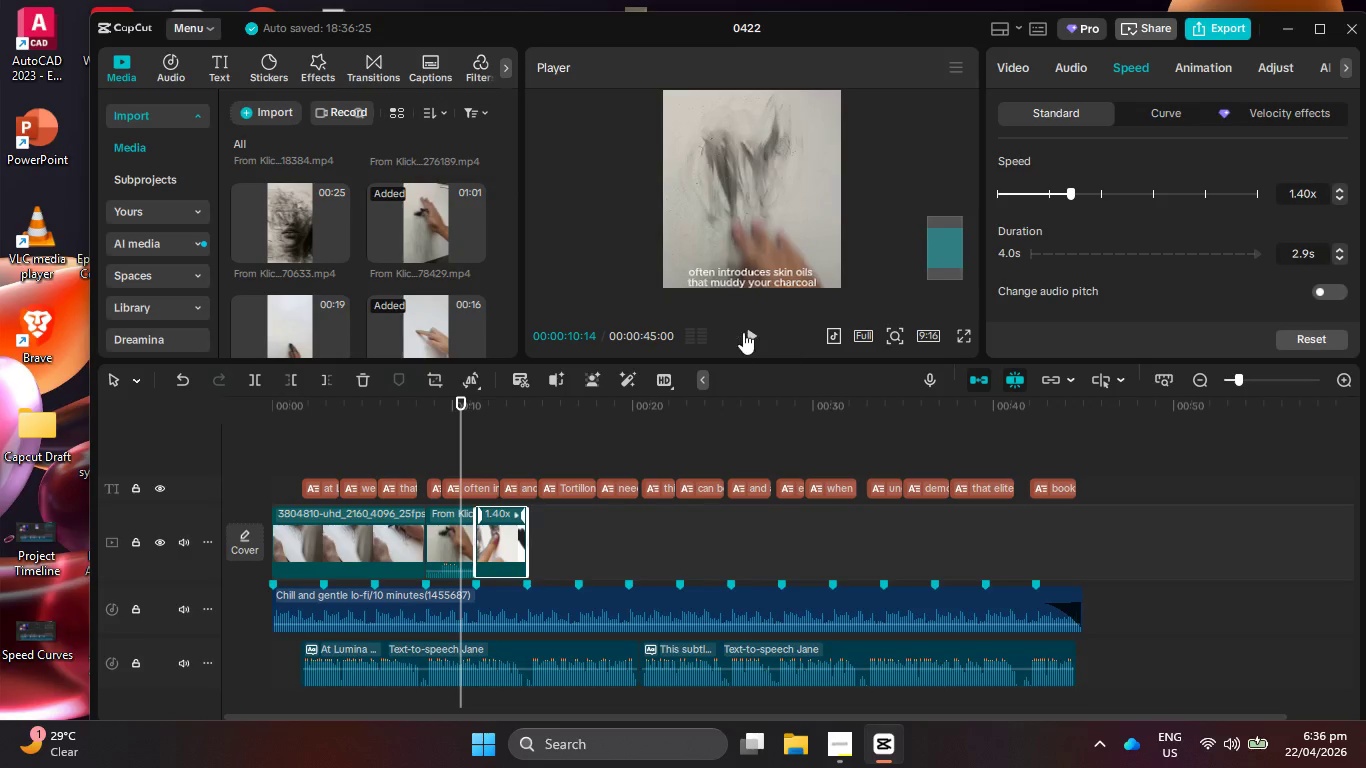 
left_click([743, 332])
 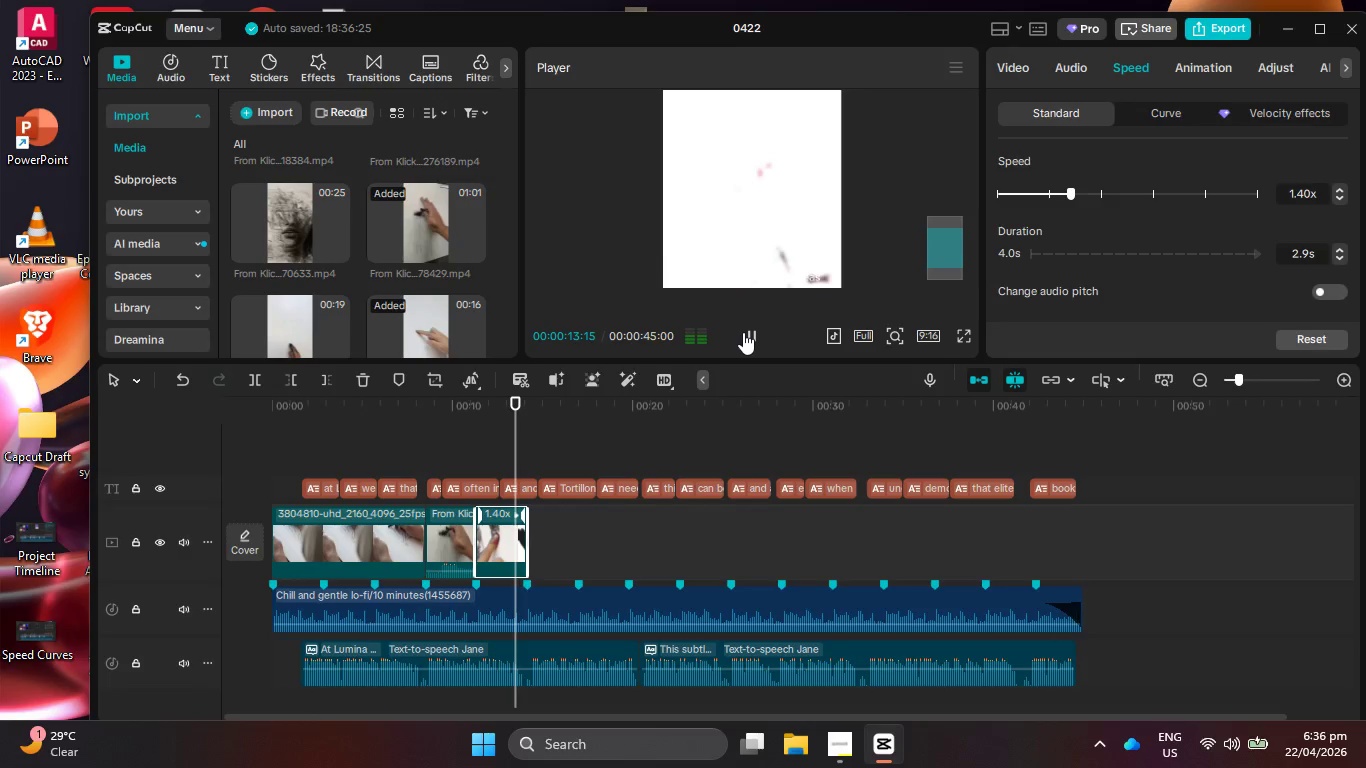 
left_click([743, 332])
 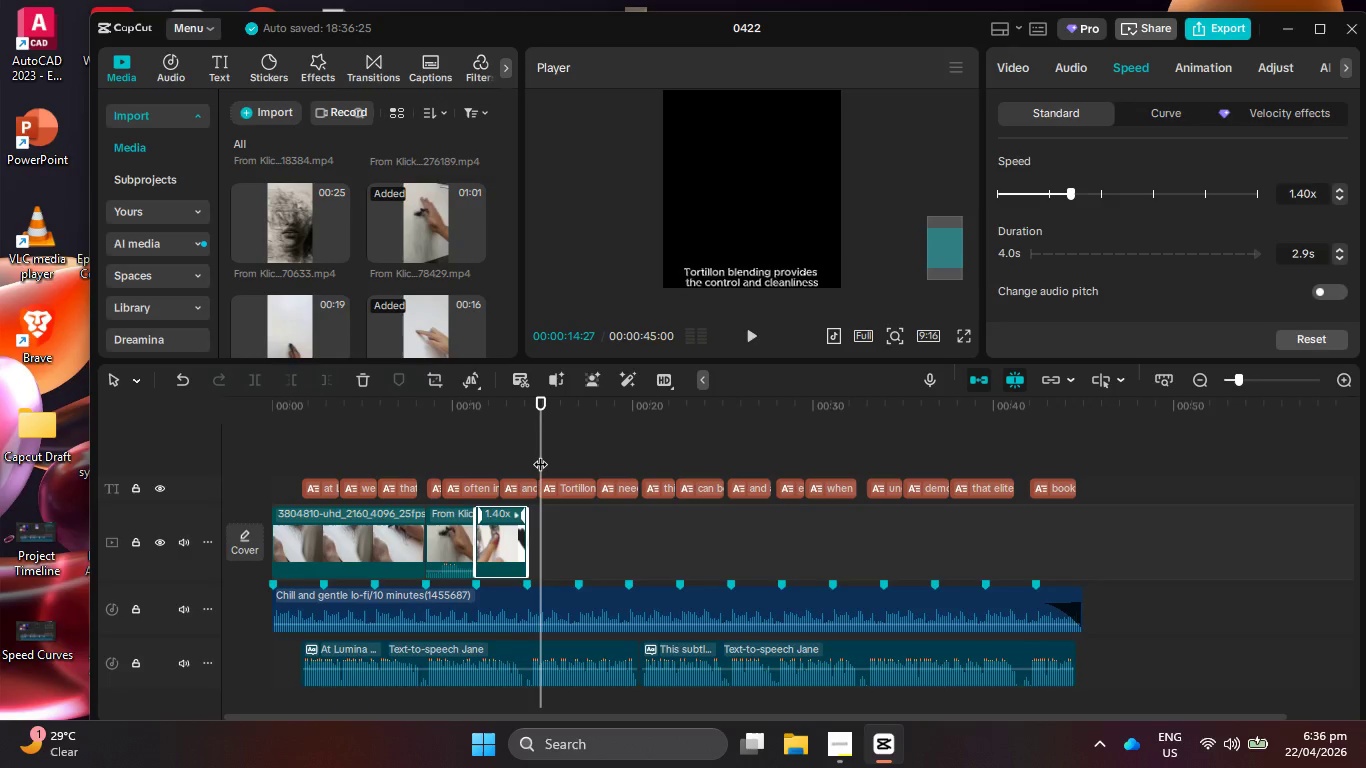 
left_click_drag(start_coordinate=[540, 454], to_coordinate=[525, 453])
 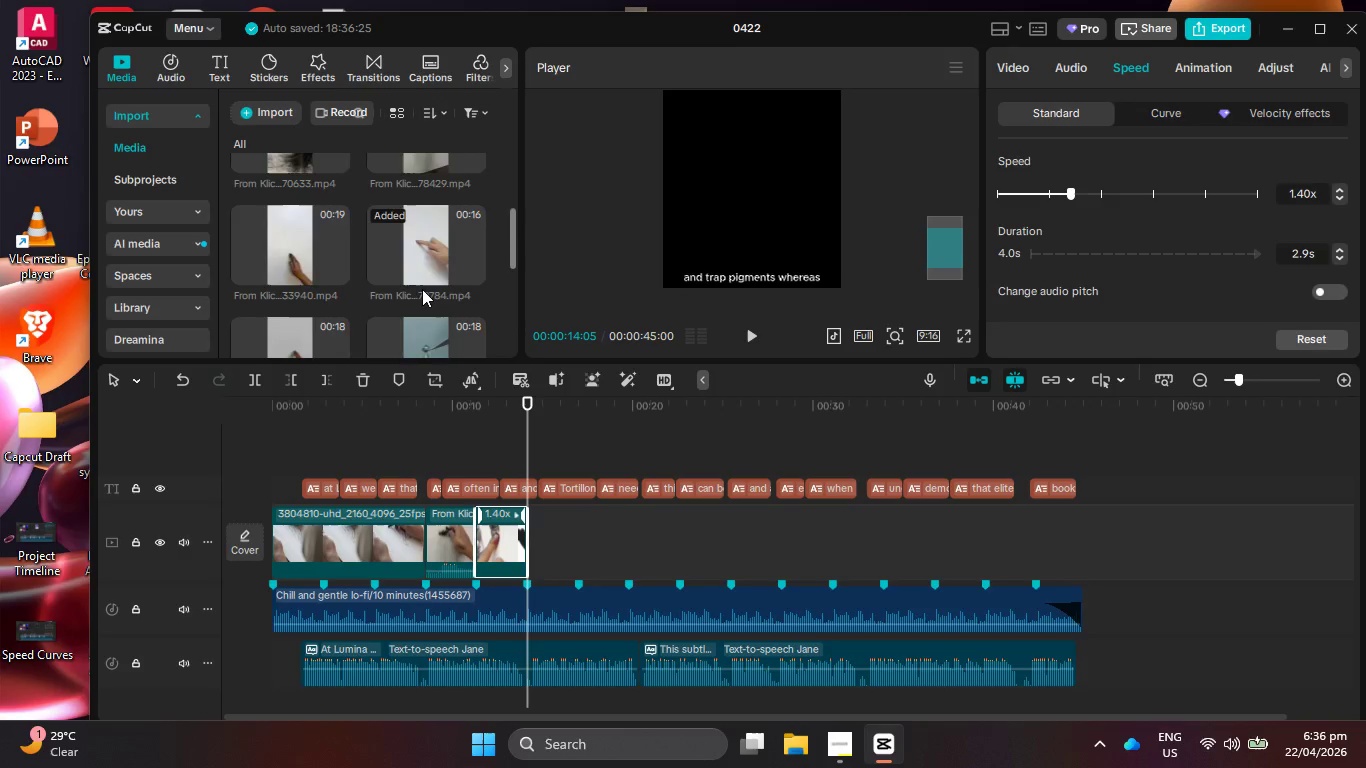 
scroll: coordinate [422, 289], scroll_direction: down, amount: 3.0
 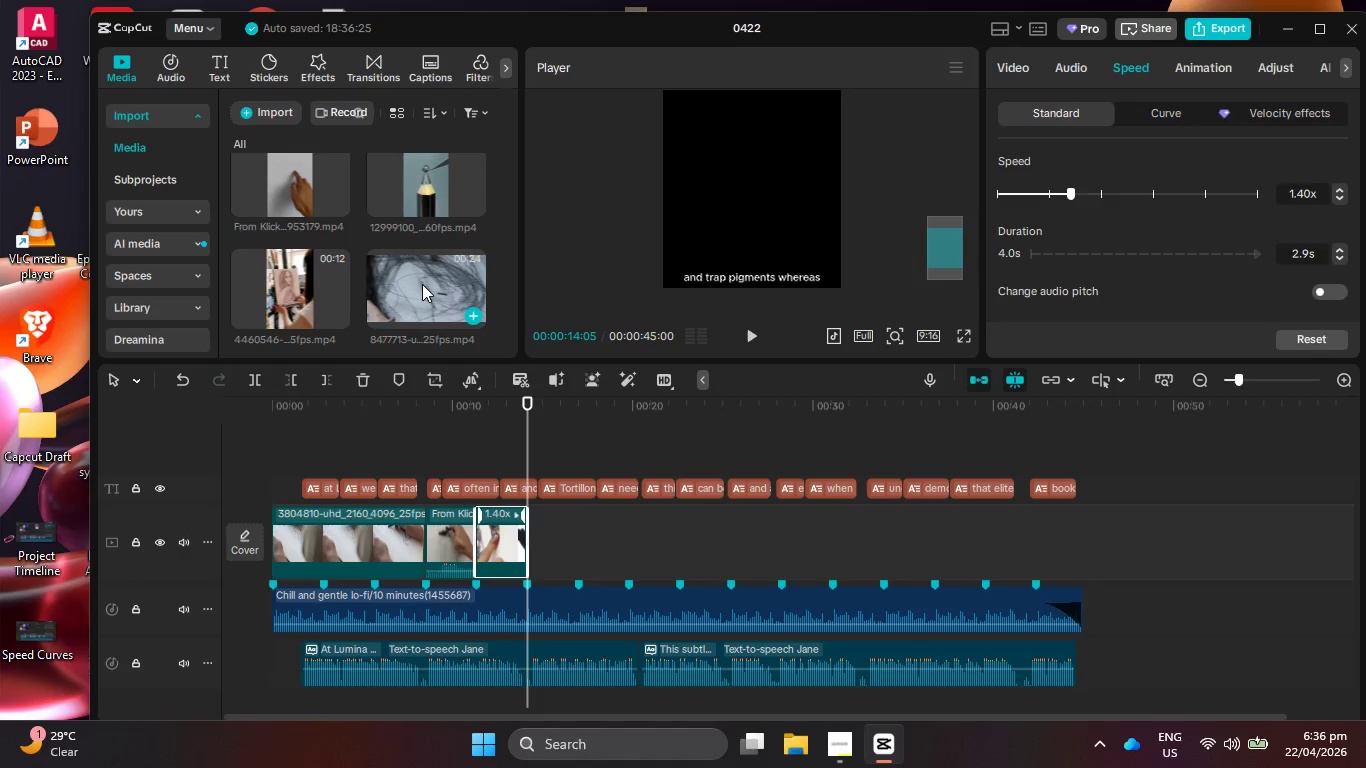 
scroll: coordinate [422, 270], scroll_direction: up, amount: 7.0
 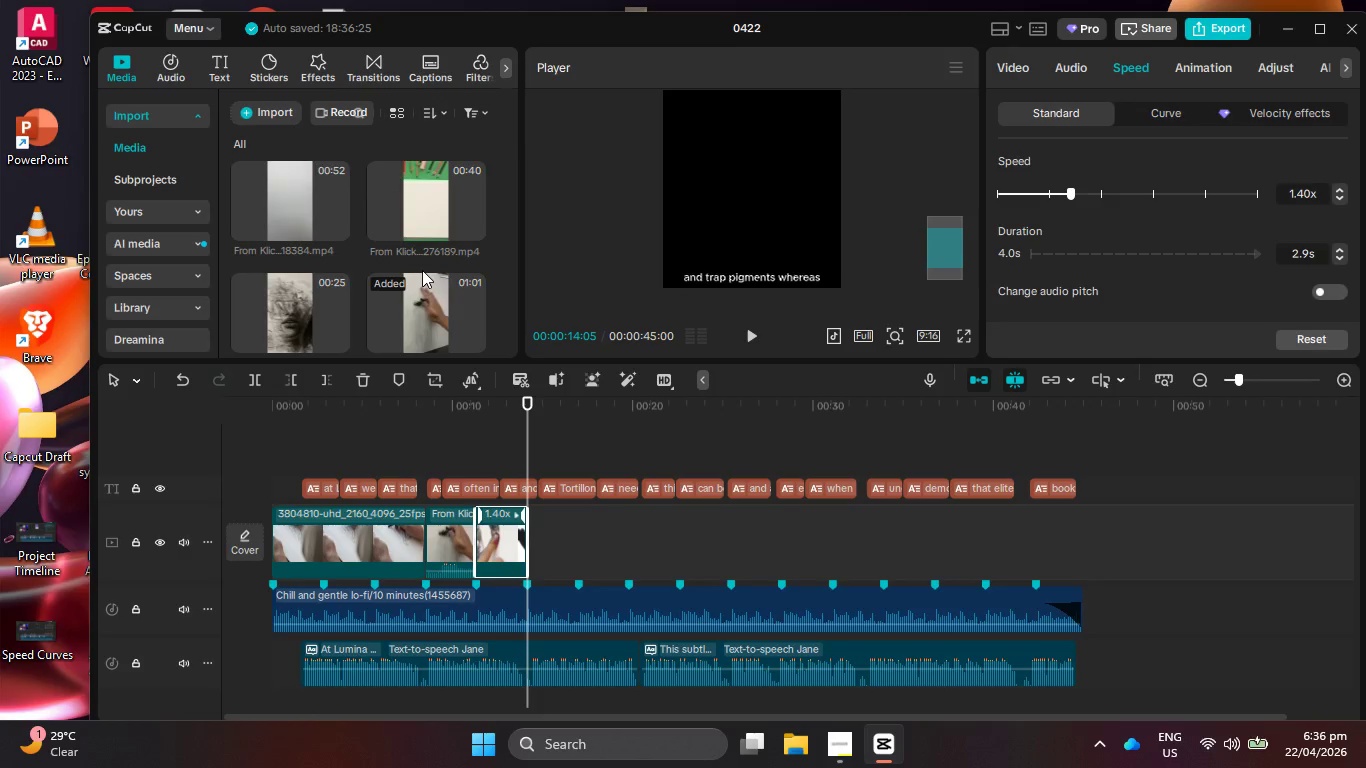 
scroll: coordinate [422, 270], scroll_direction: down, amount: 5.0
 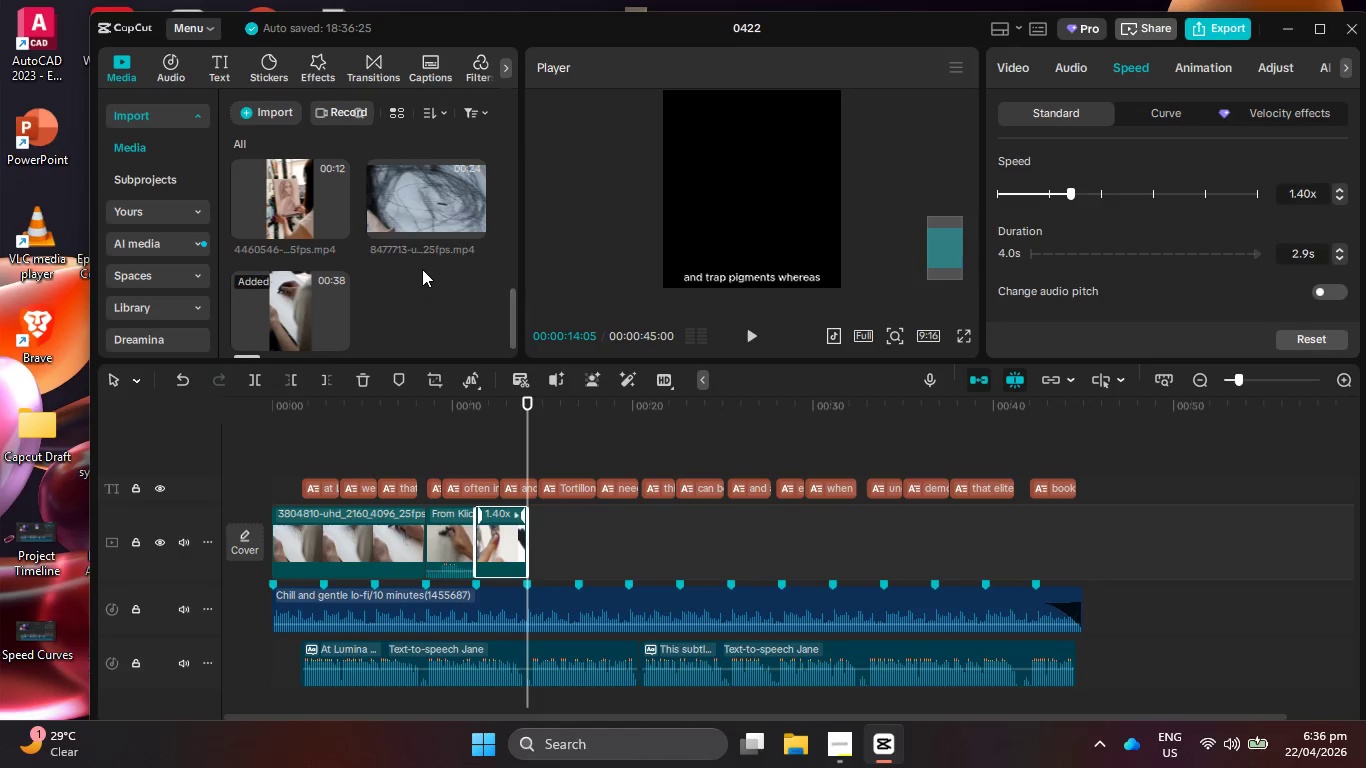 
left_click([432, 297])
 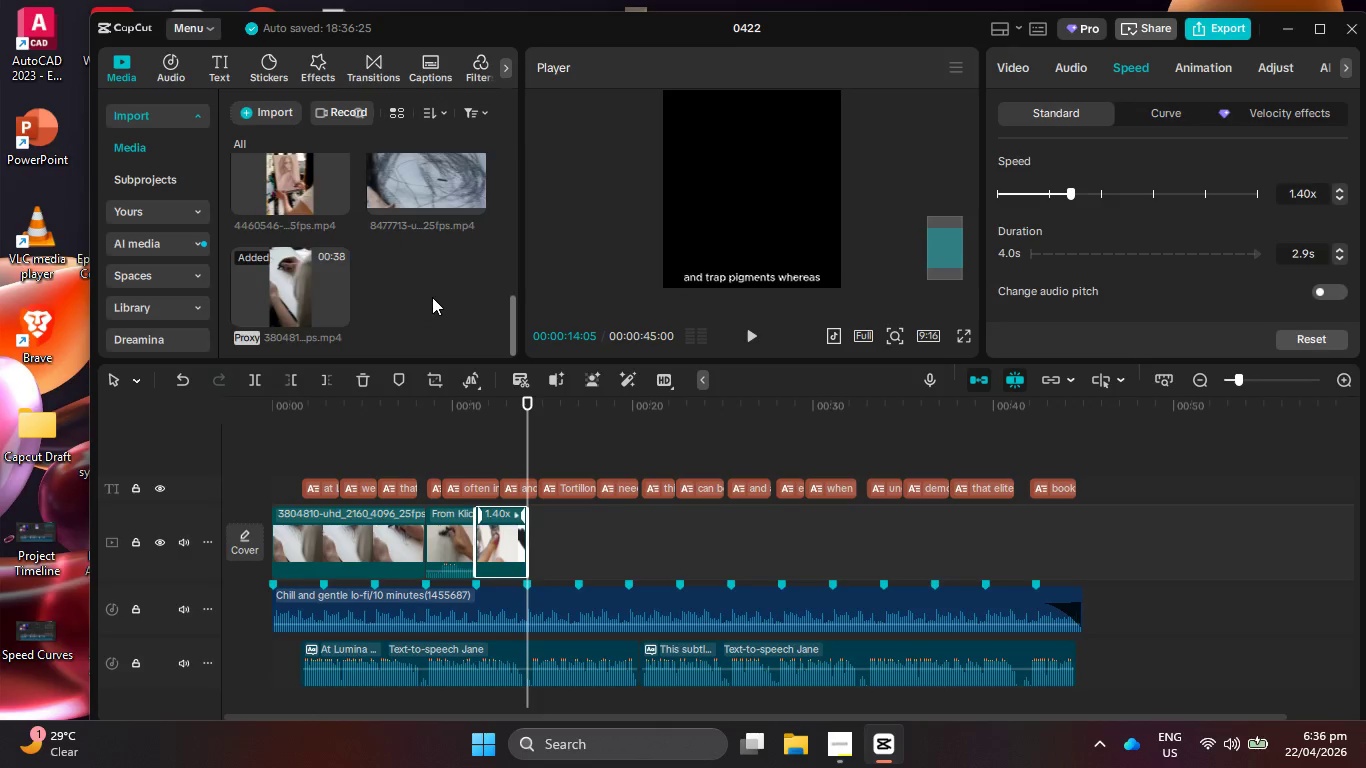 
scroll: coordinate [422, 269], scroll_direction: down, amount: 1.0
 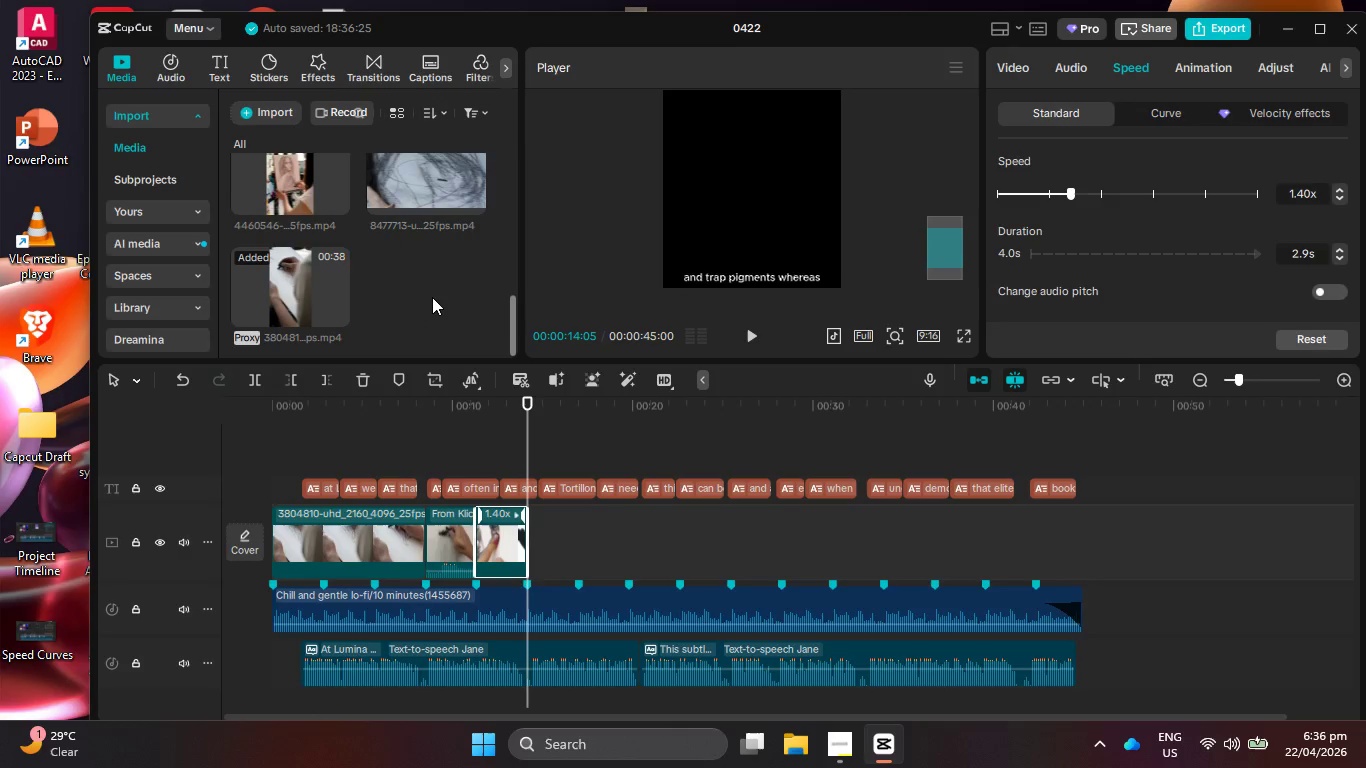 
scroll: coordinate [432, 297], scroll_direction: up, amount: 3.0
 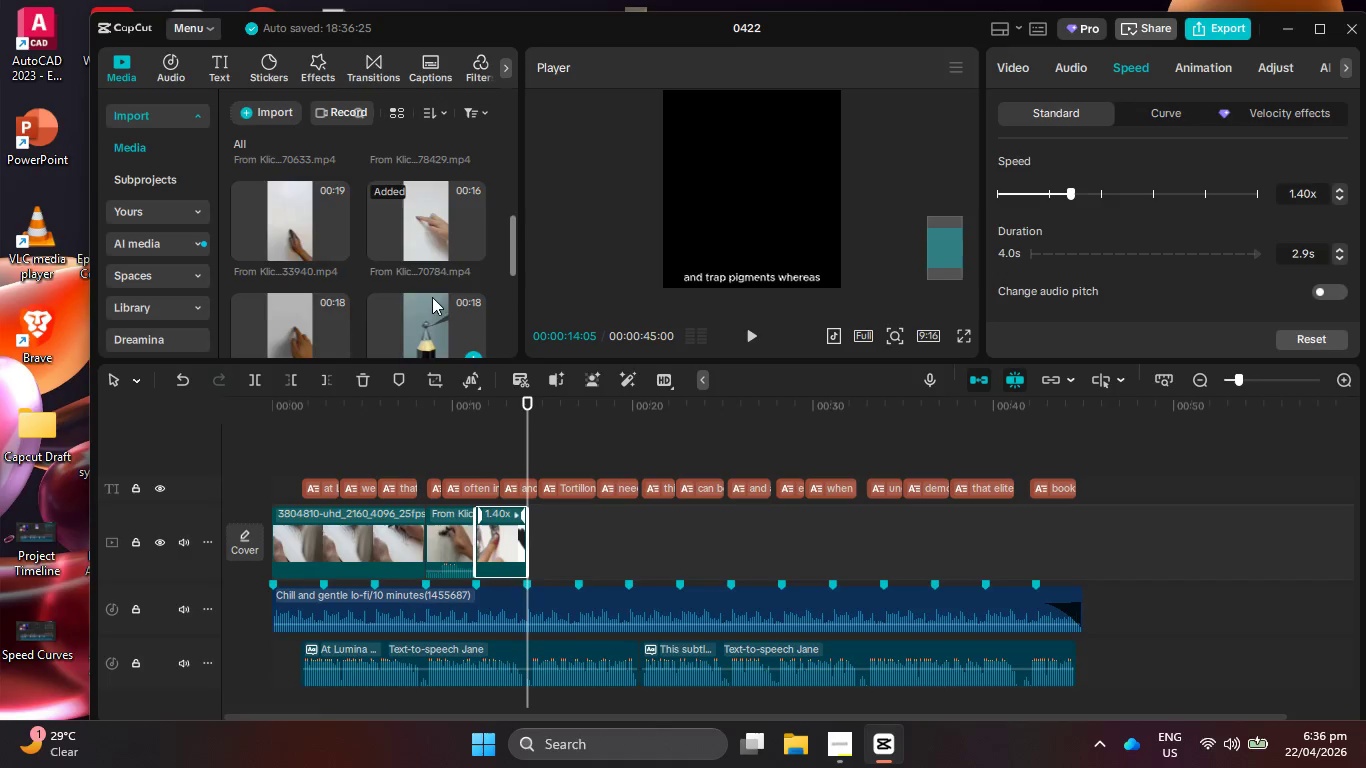 
left_click([280, 109])
 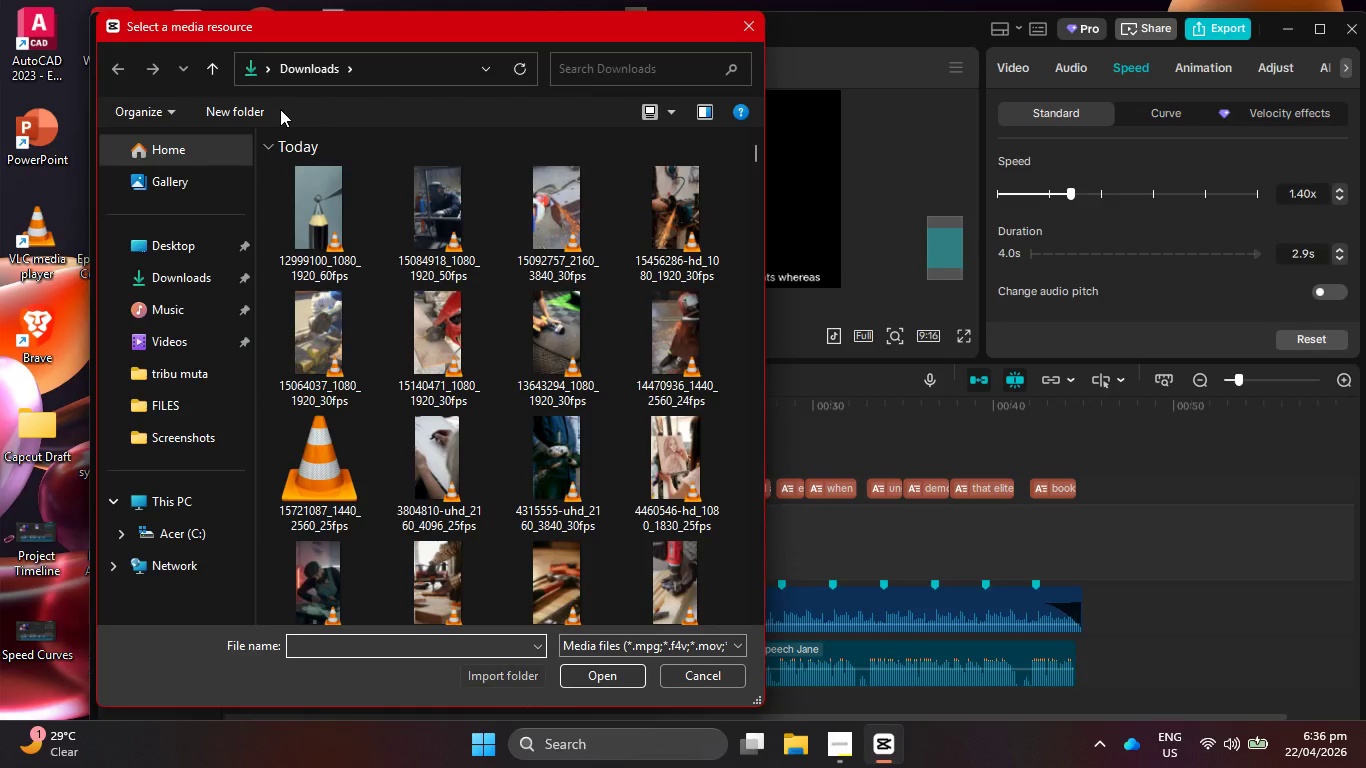 
scroll: coordinate [589, 346], scroll_direction: up, amount: 19.0
 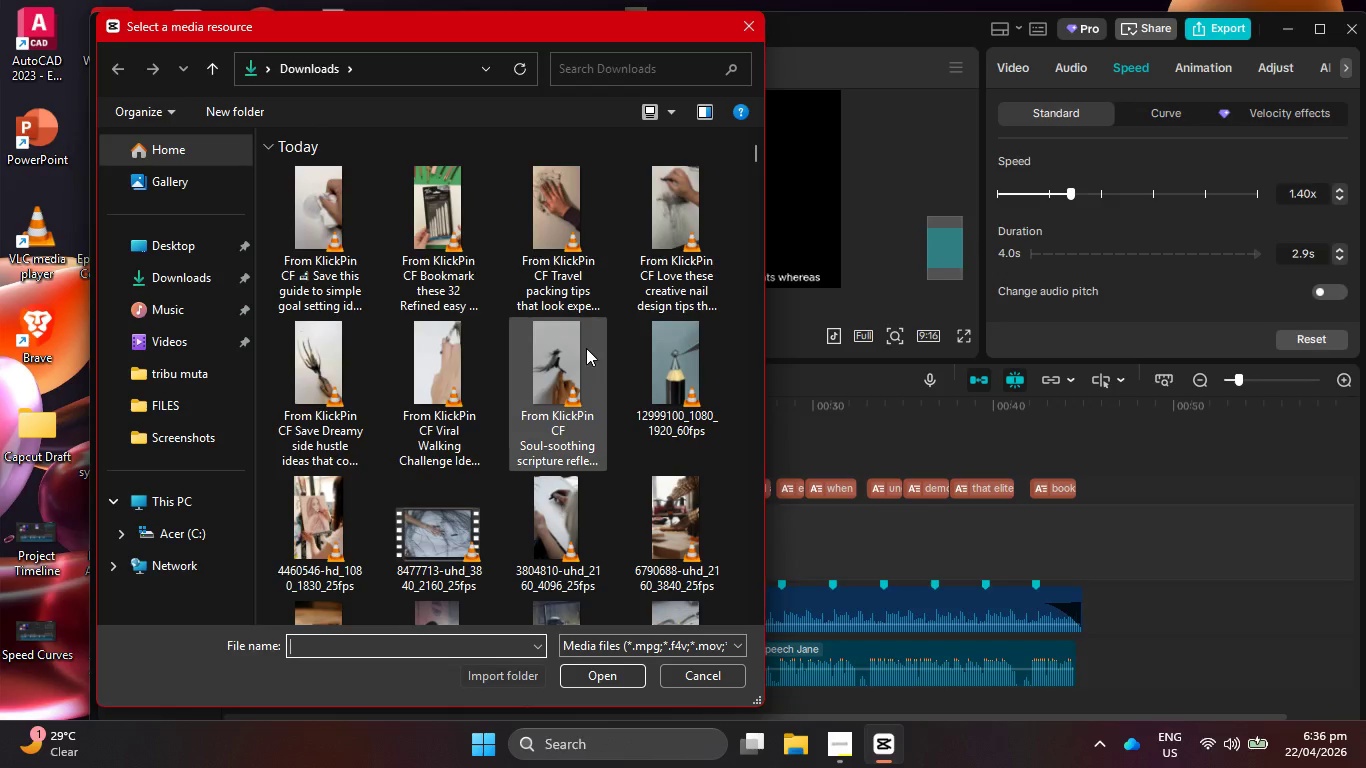 
mouse_move([474, 322])
 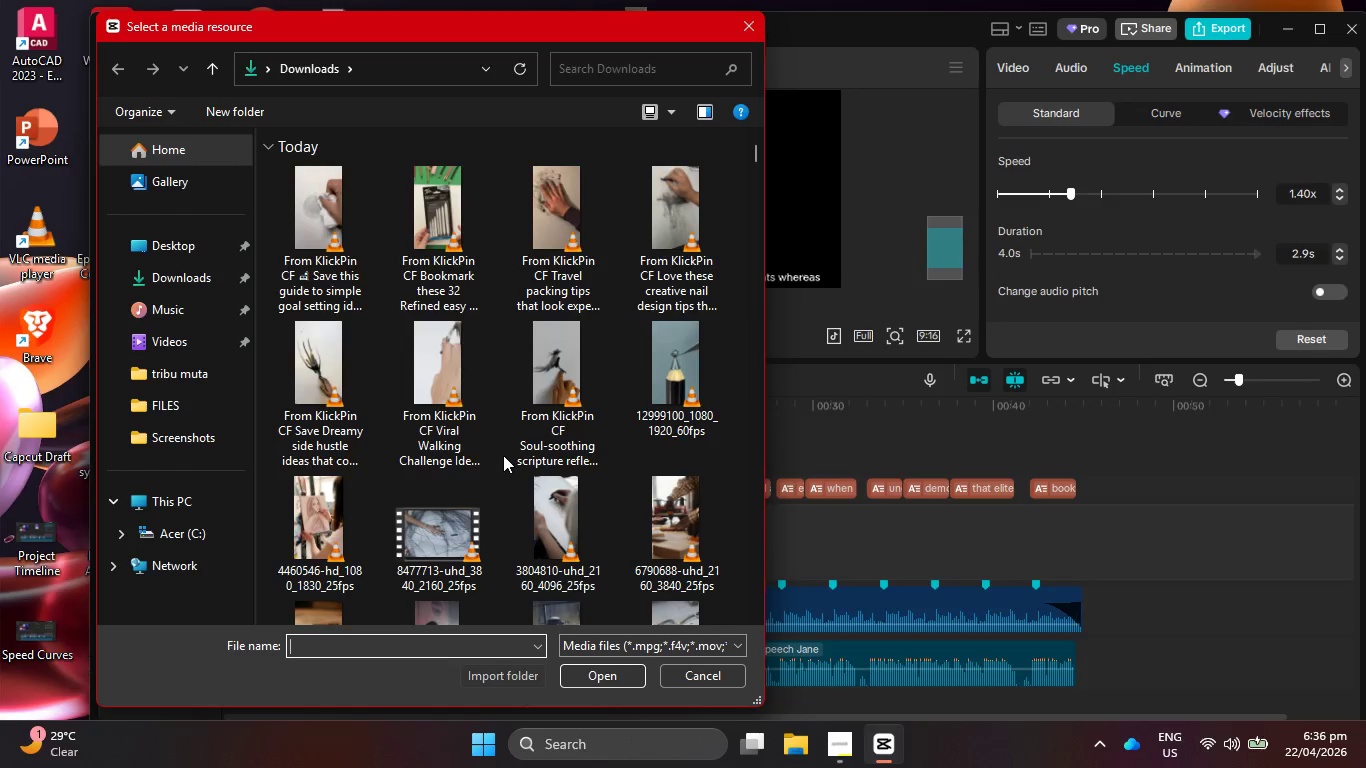 
scroll: coordinate [503, 455], scroll_direction: down, amount: 1.0
 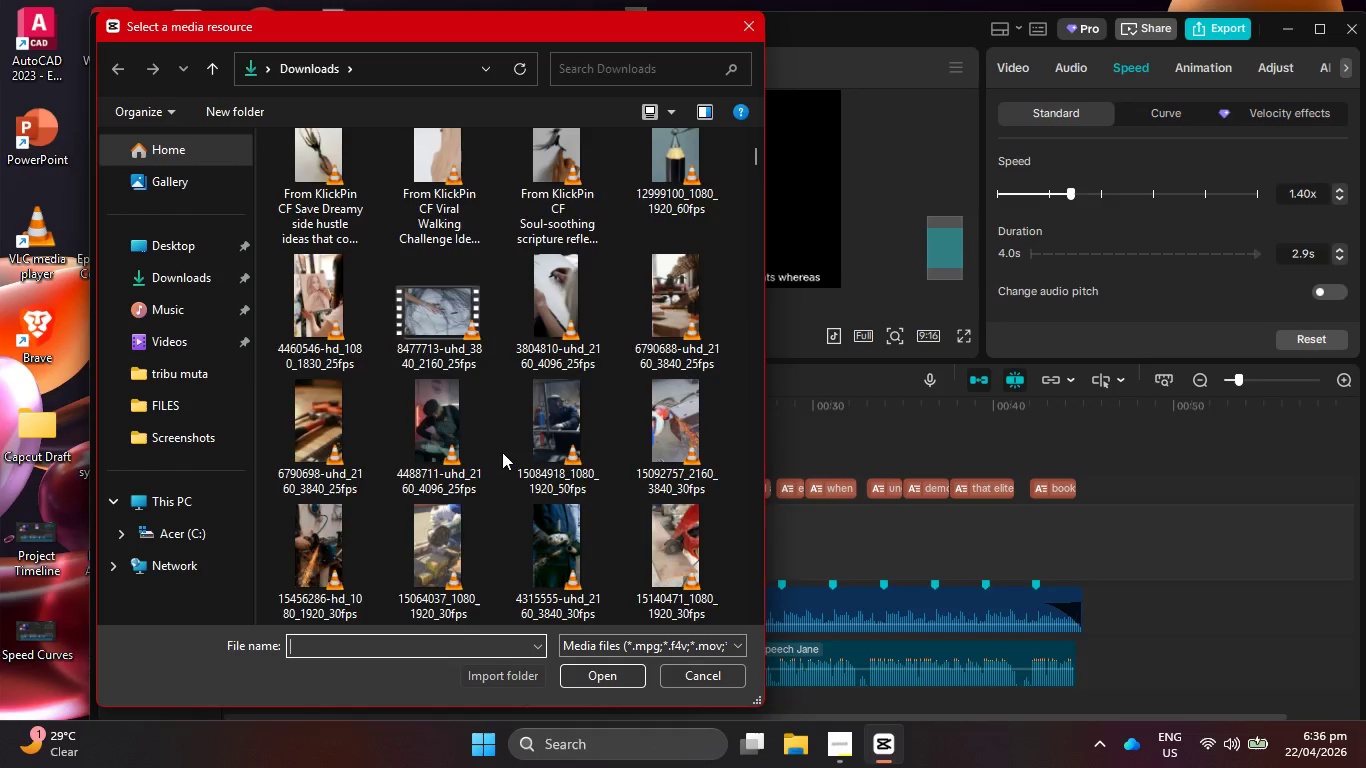 
scroll: coordinate [502, 450], scroll_direction: up, amount: 1.0
 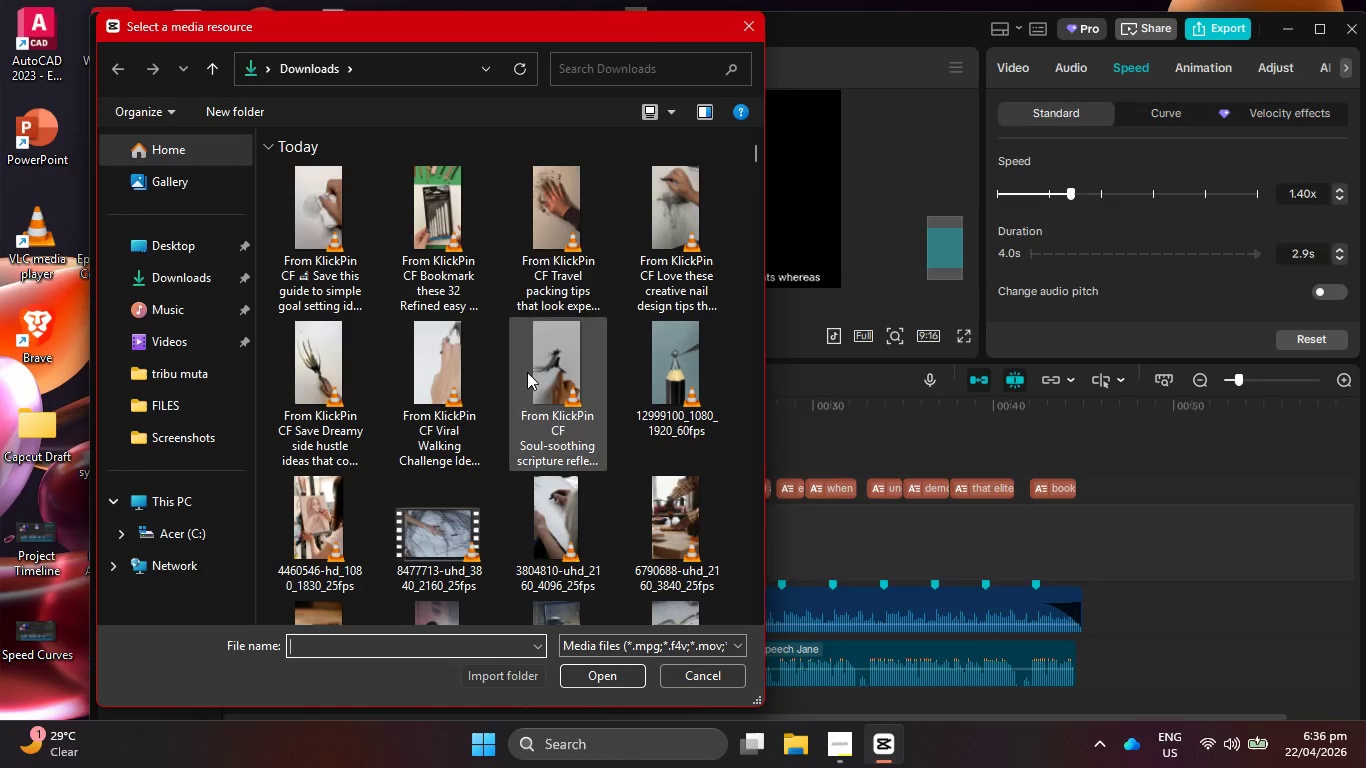 
left_click([436, 199])
 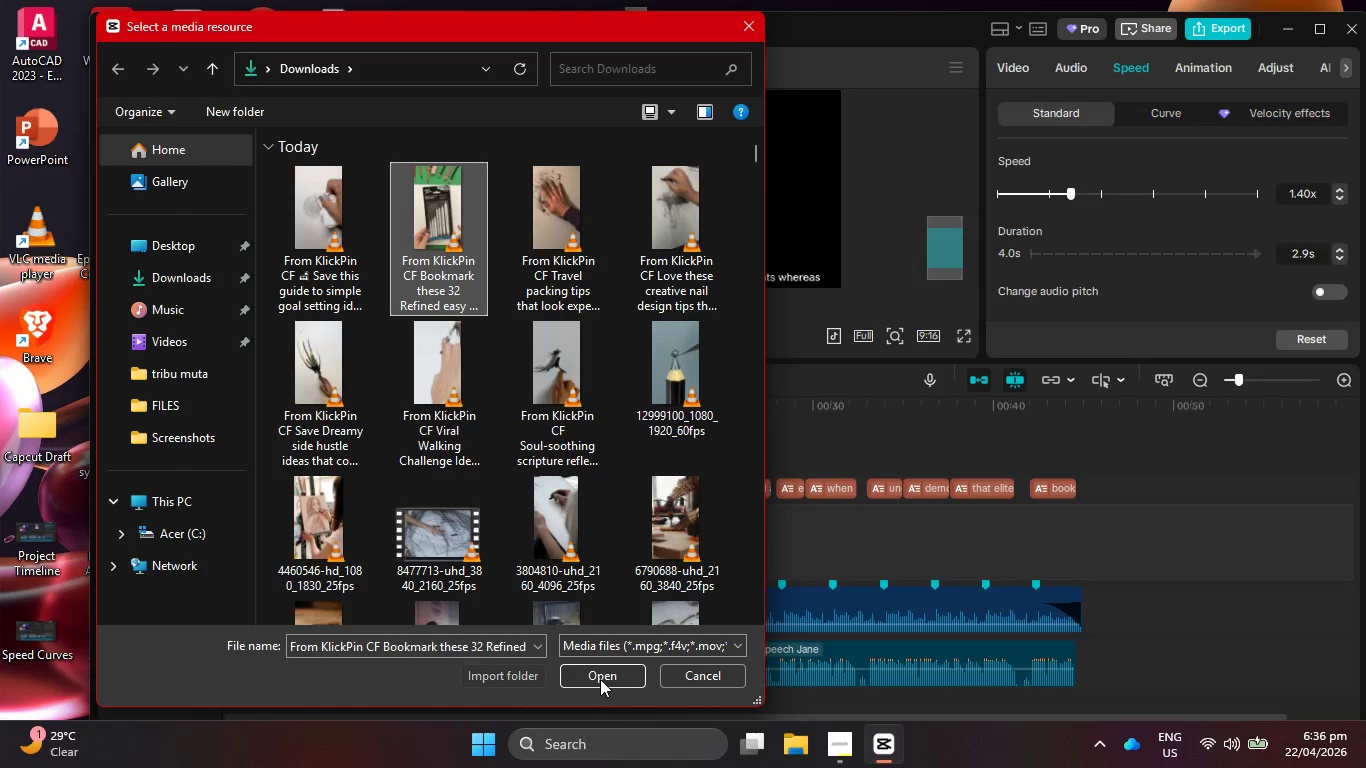 
left_click([596, 676])
 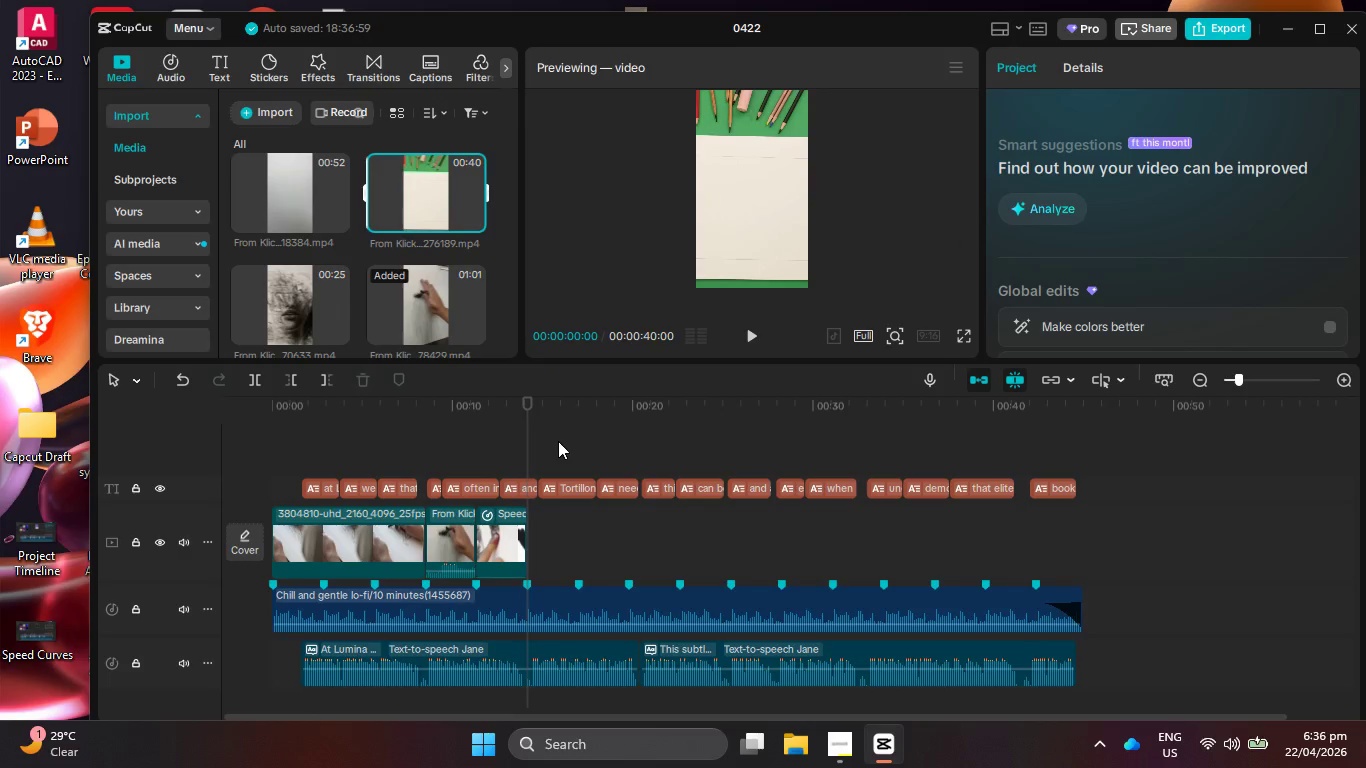 
left_click_drag(start_coordinate=[441, 190], to_coordinate=[523, 519])
 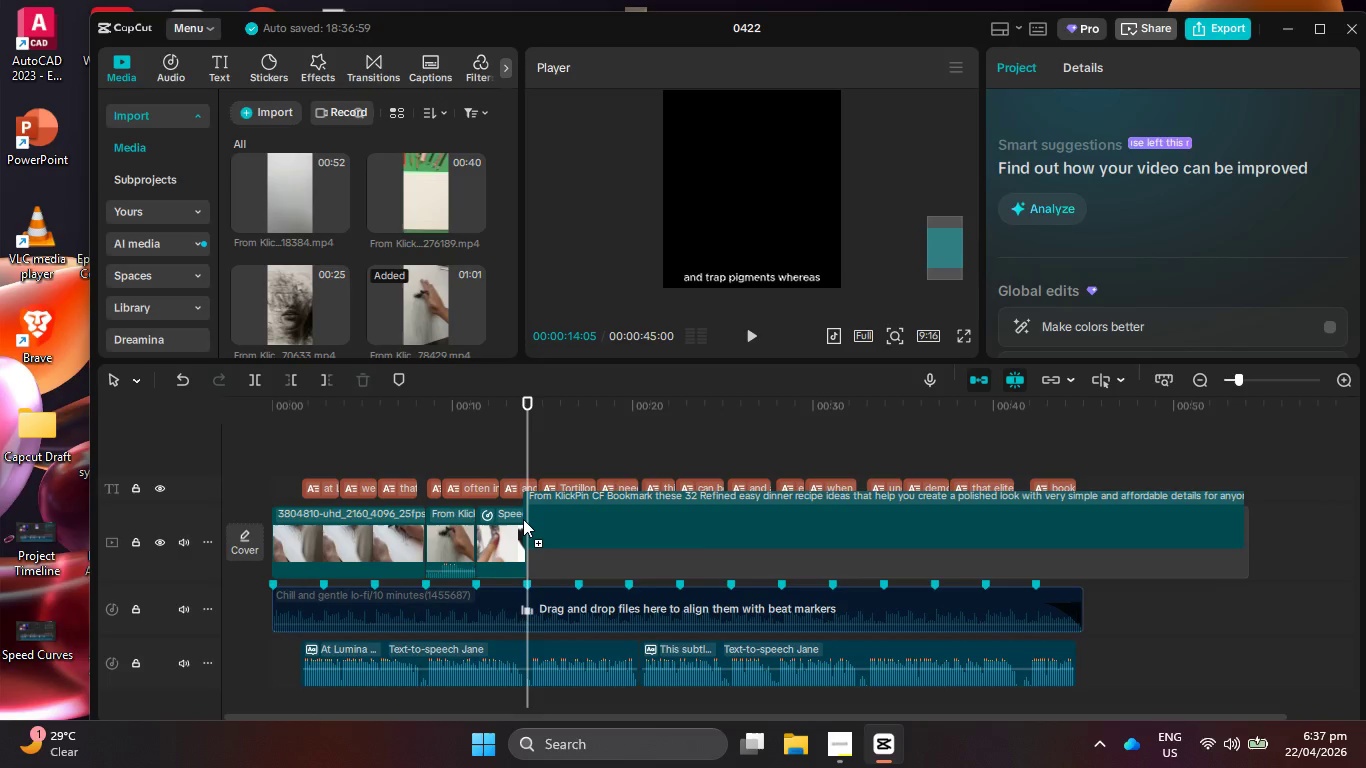 
left_click_drag(start_coordinate=[527, 427], to_coordinate=[937, 475])
 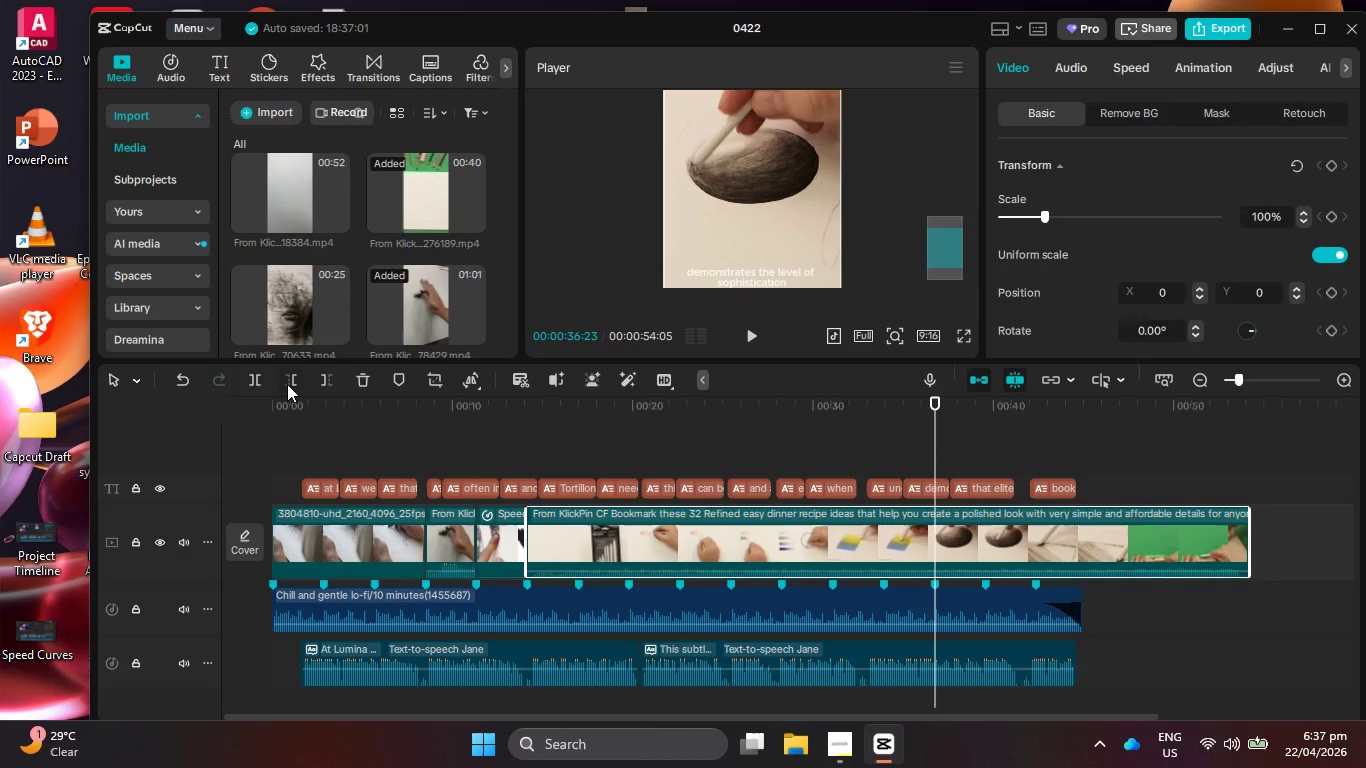 
left_click([291, 383])
 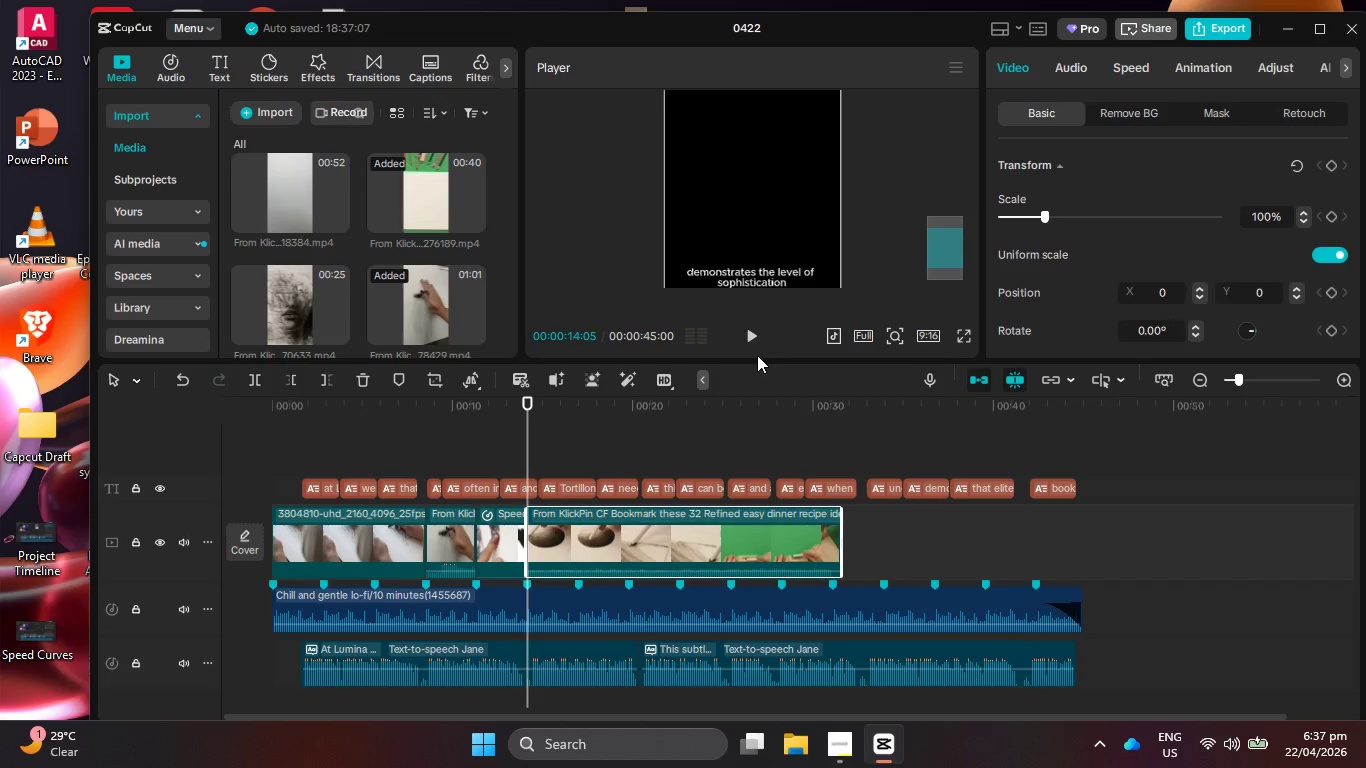 
left_click([753, 346])
 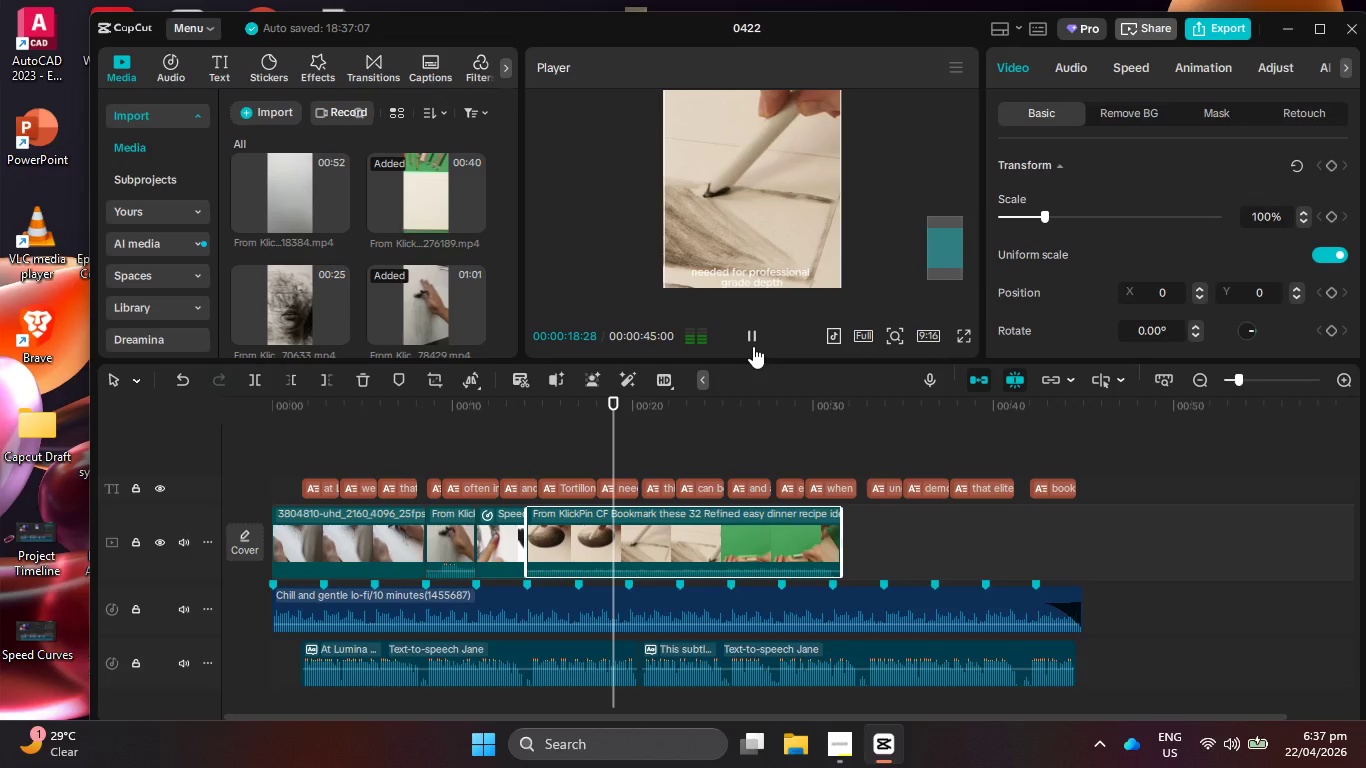 
wait(10.89)
 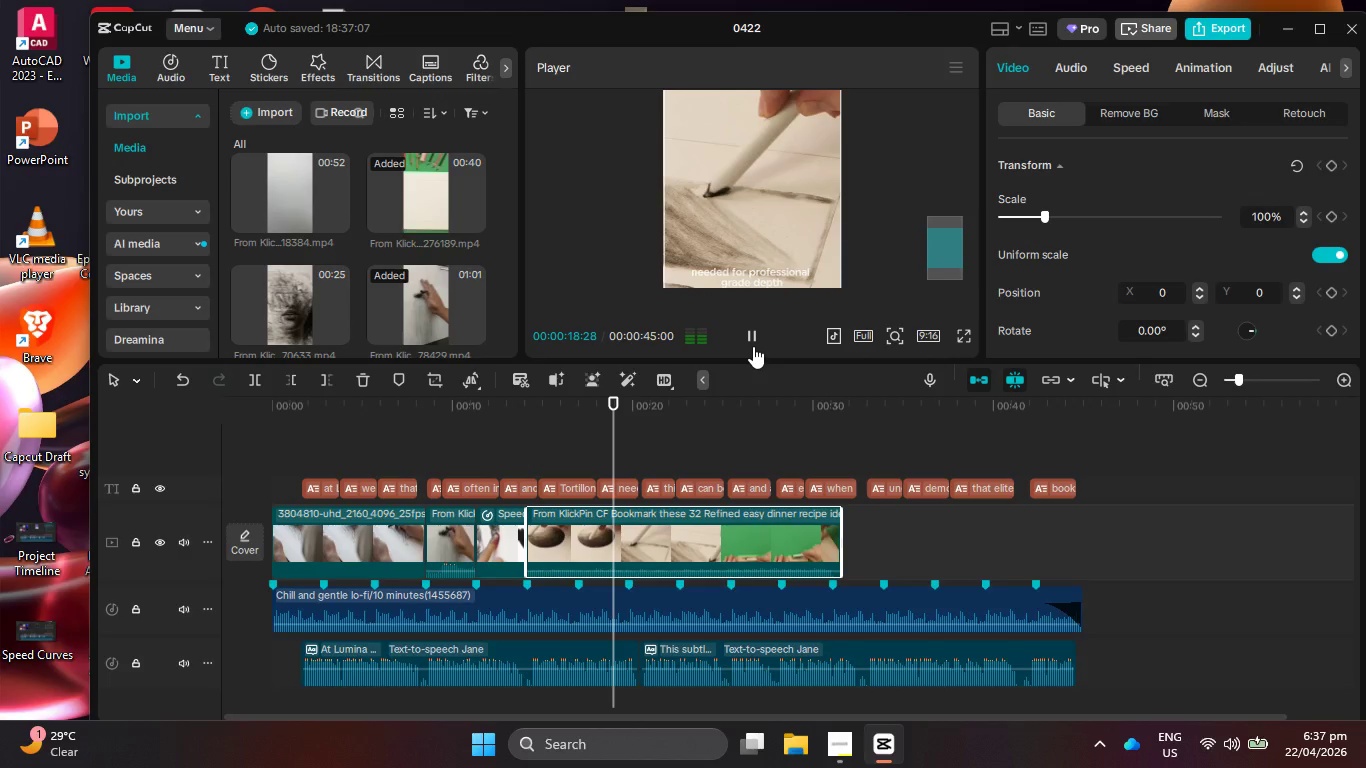 
left_click([753, 346])
 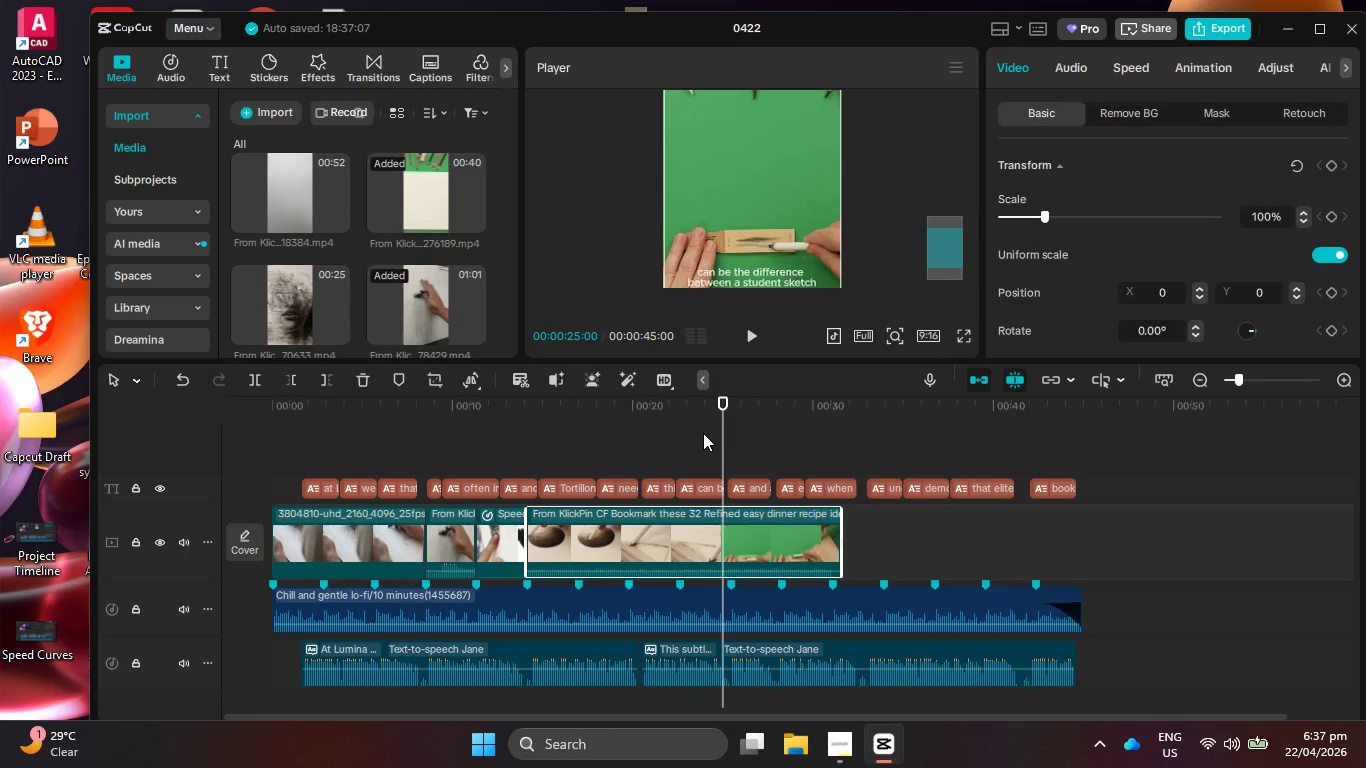 
scroll: coordinate [754, 250], scroll_direction: down, amount: 6.0
 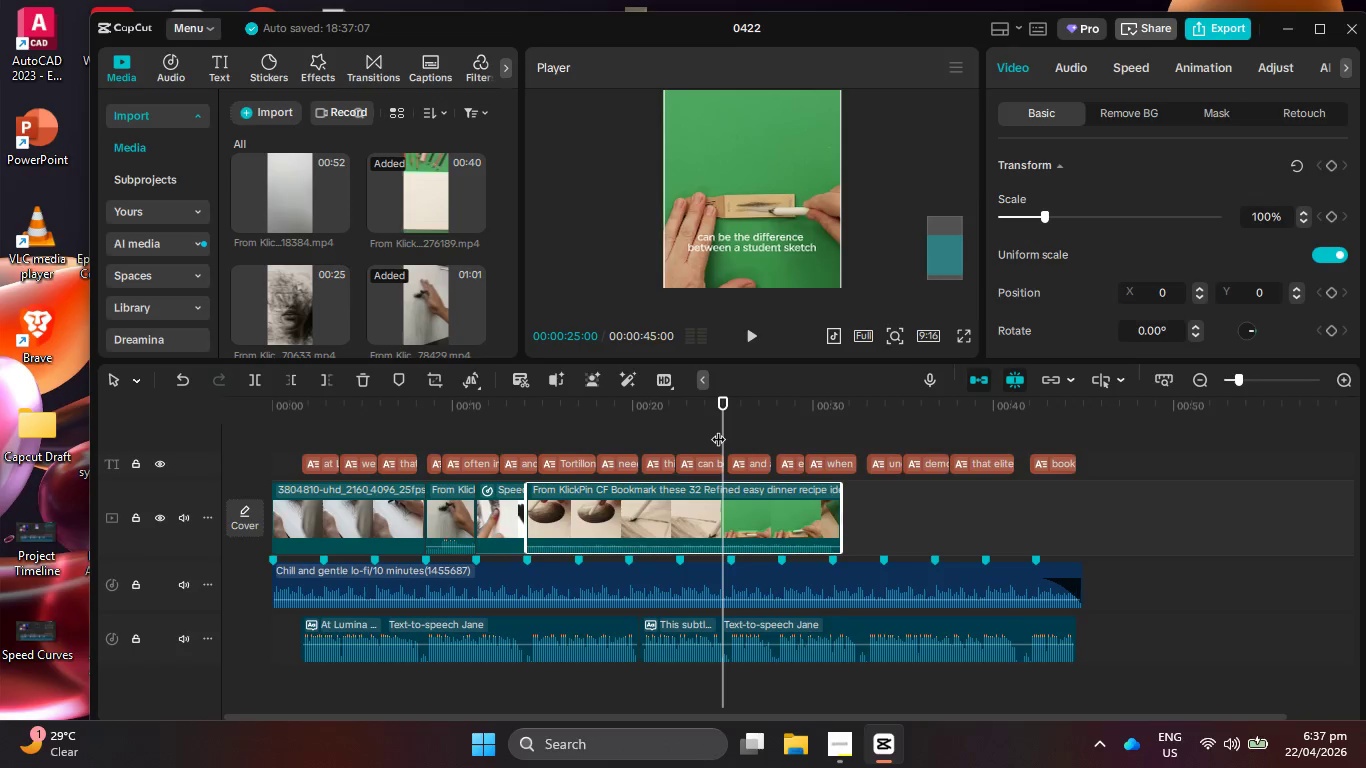 
left_click_drag(start_coordinate=[718, 429], to_coordinate=[685, 427])
 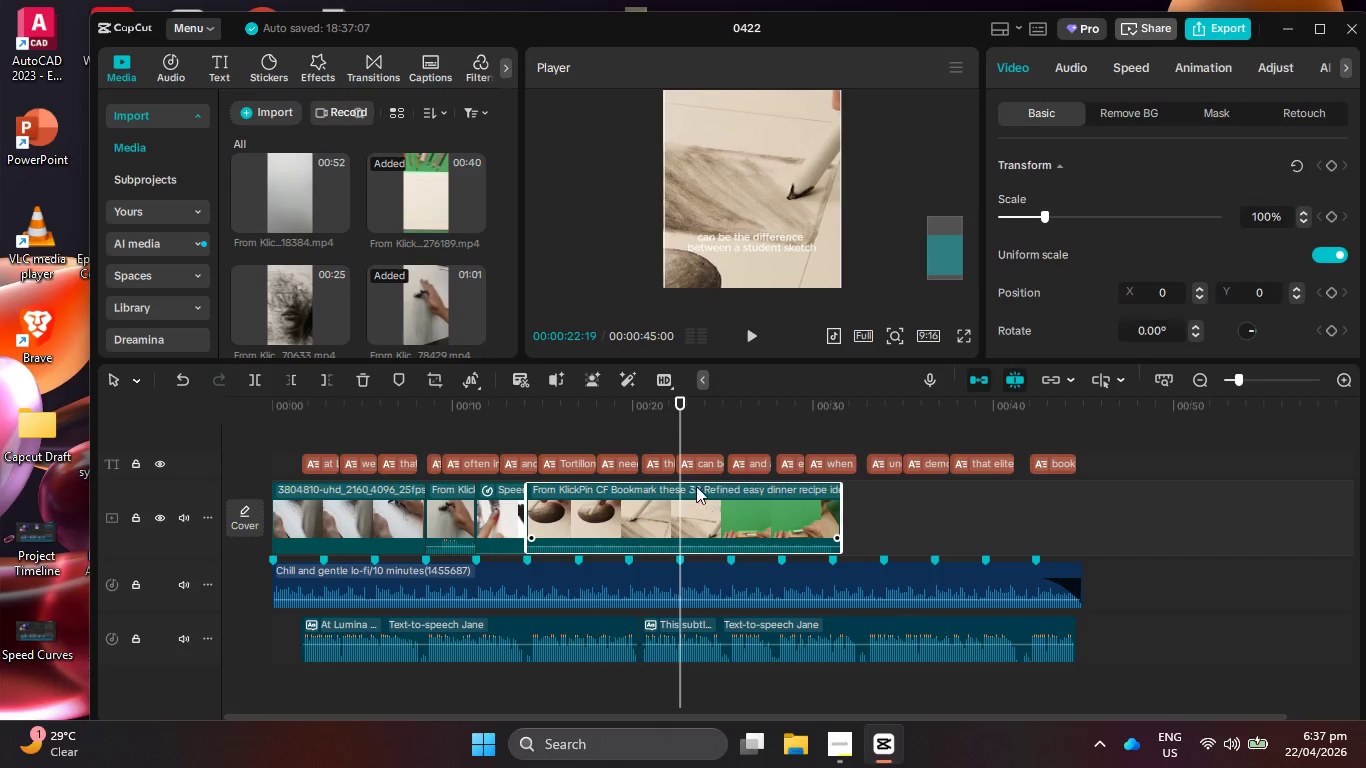 
left_click([684, 459])
 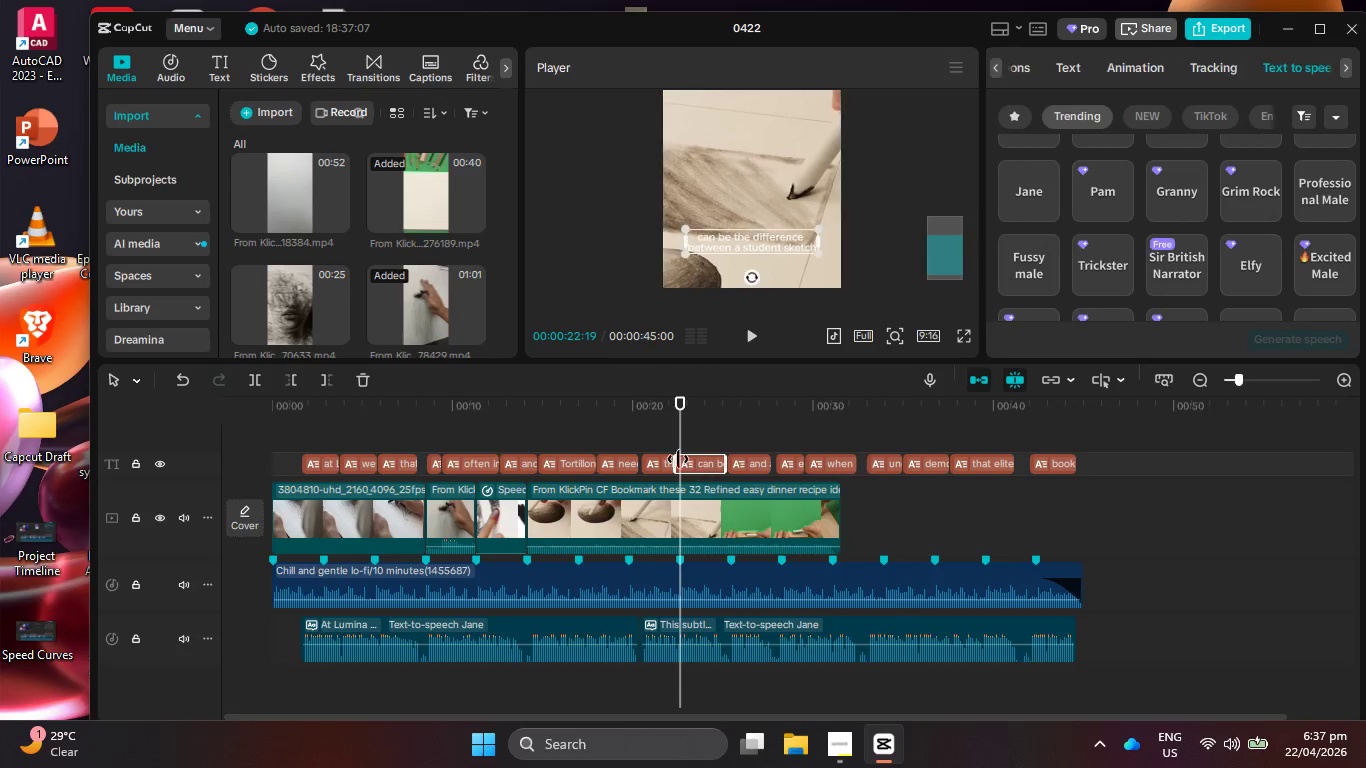 
left_click_drag(start_coordinate=[677, 459], to_coordinate=[682, 457])
 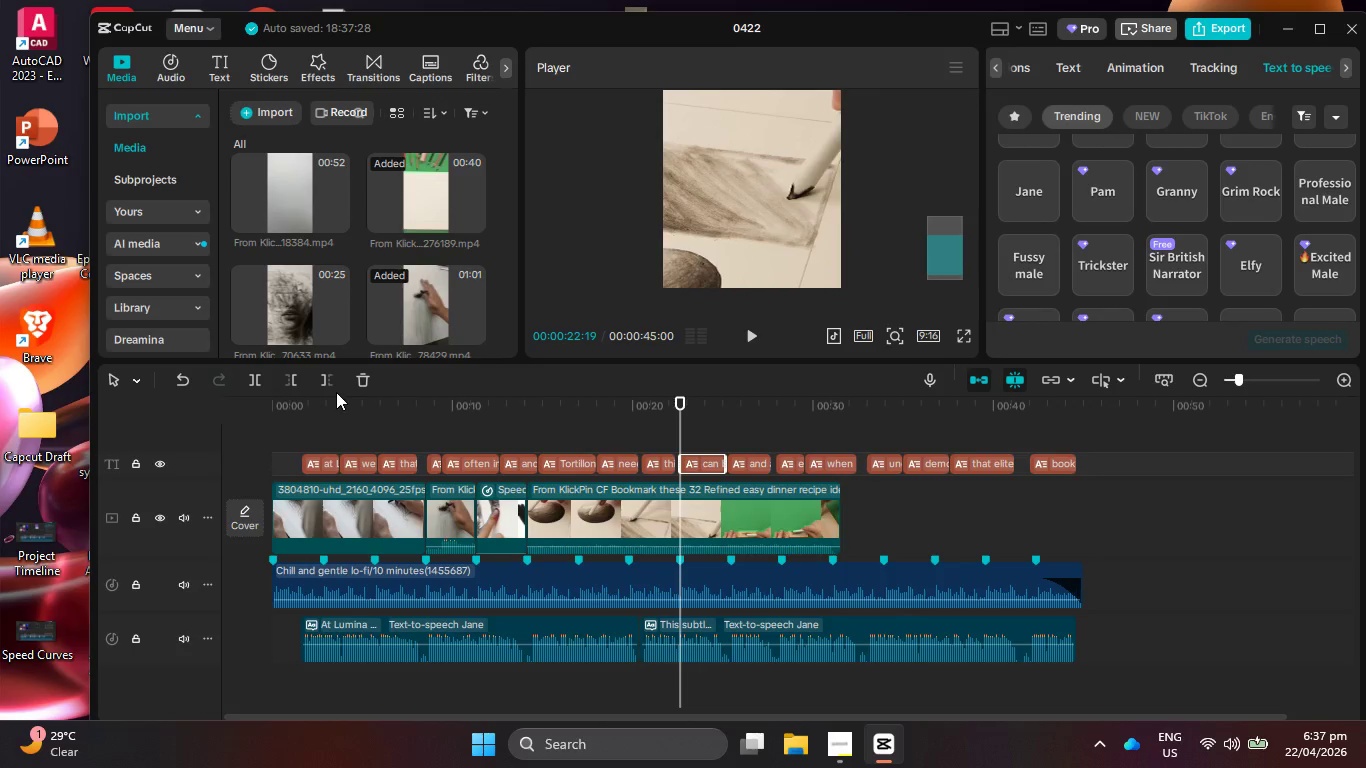 
left_click([328, 378])
 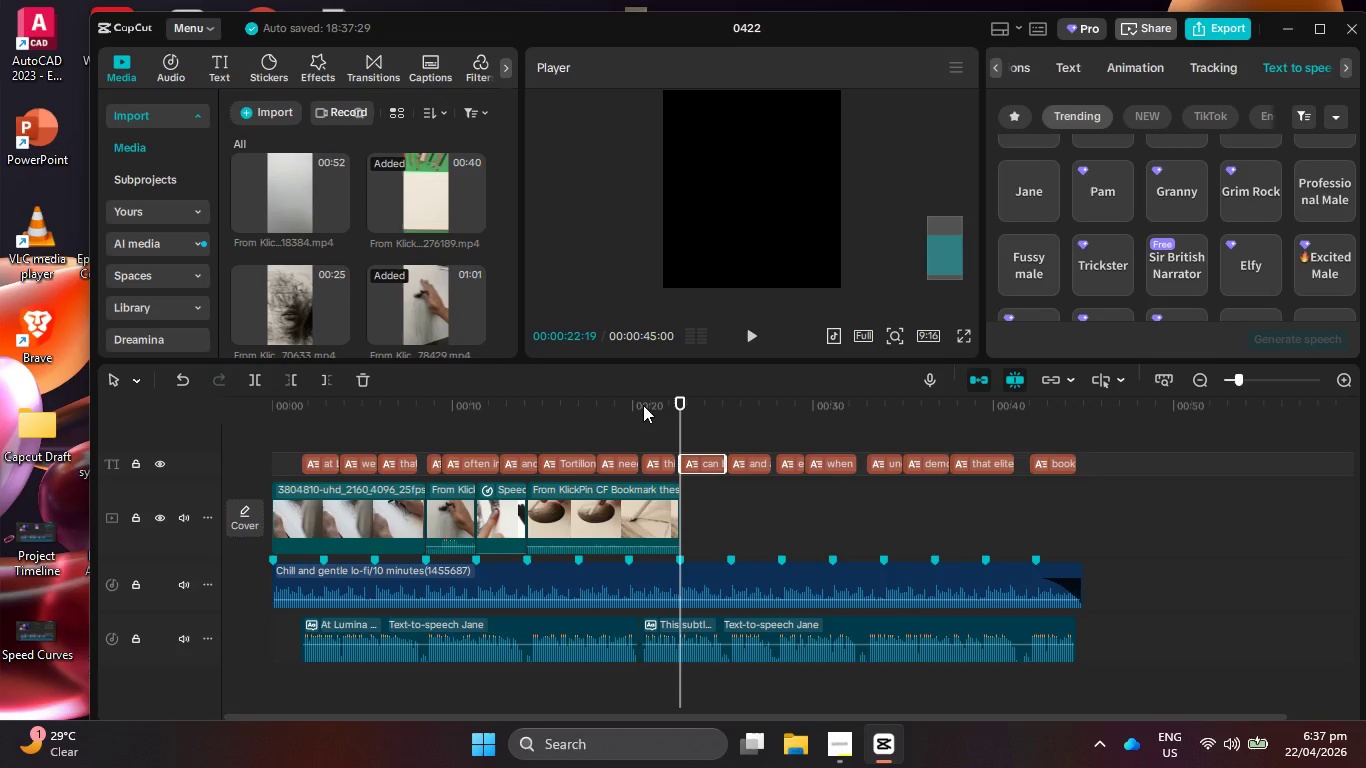 
left_click_drag(start_coordinate=[643, 405], to_coordinate=[13, 396])
 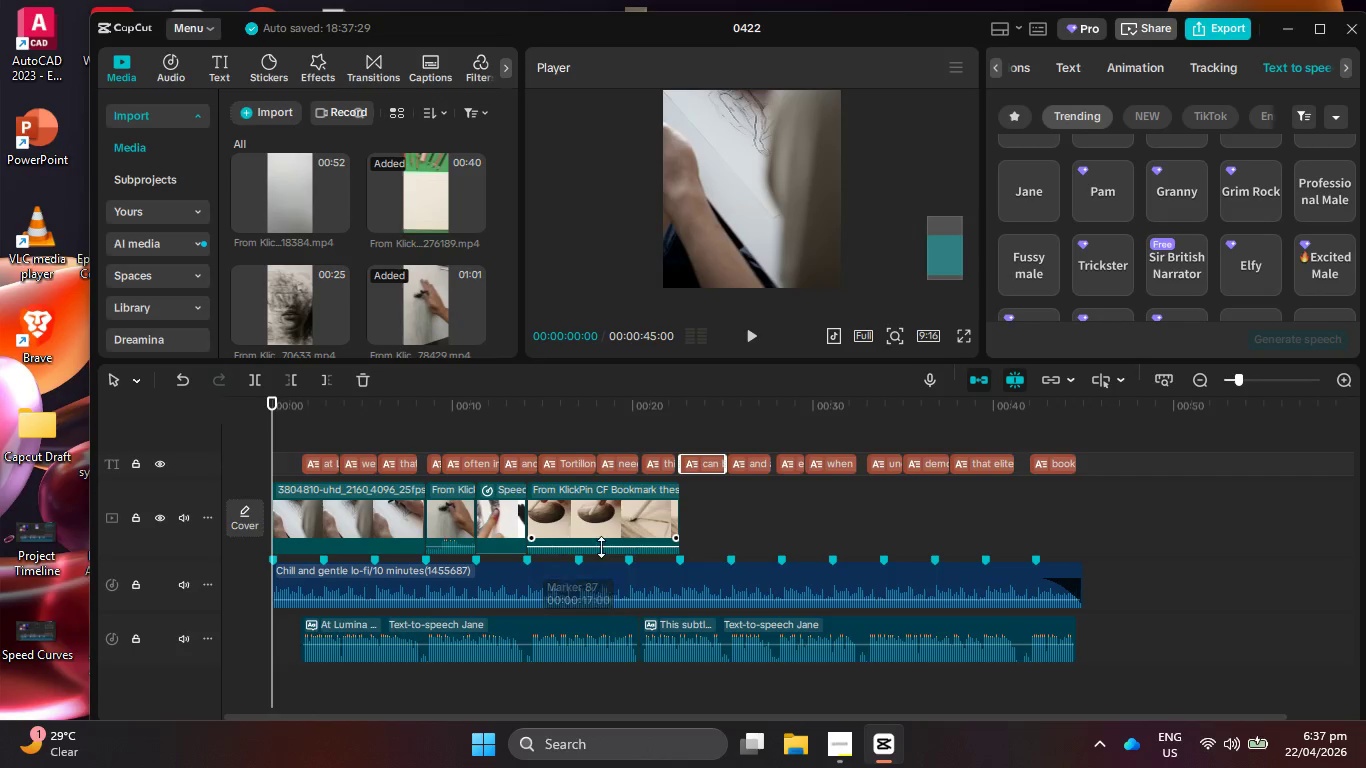 
left_click_drag(start_coordinate=[601, 547], to_coordinate=[603, 577])
 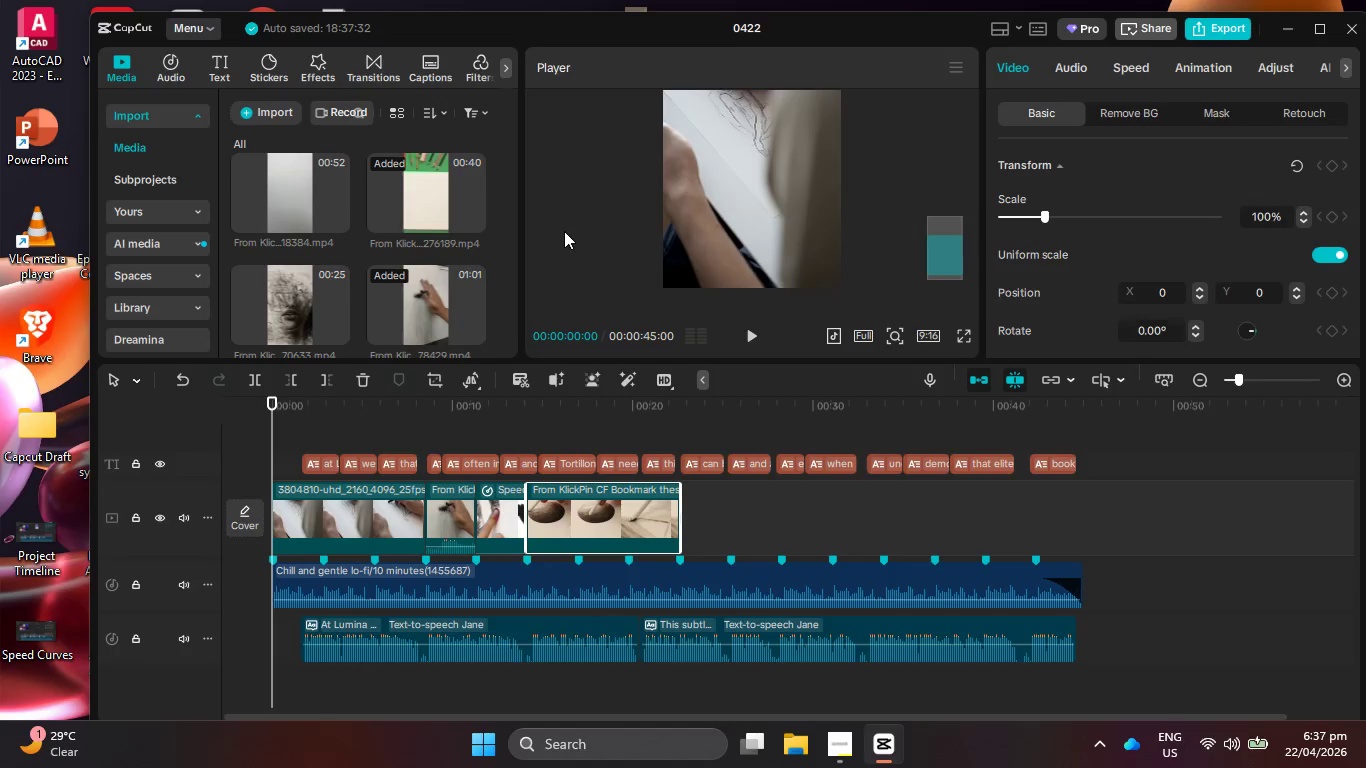 
wait(14.53)
 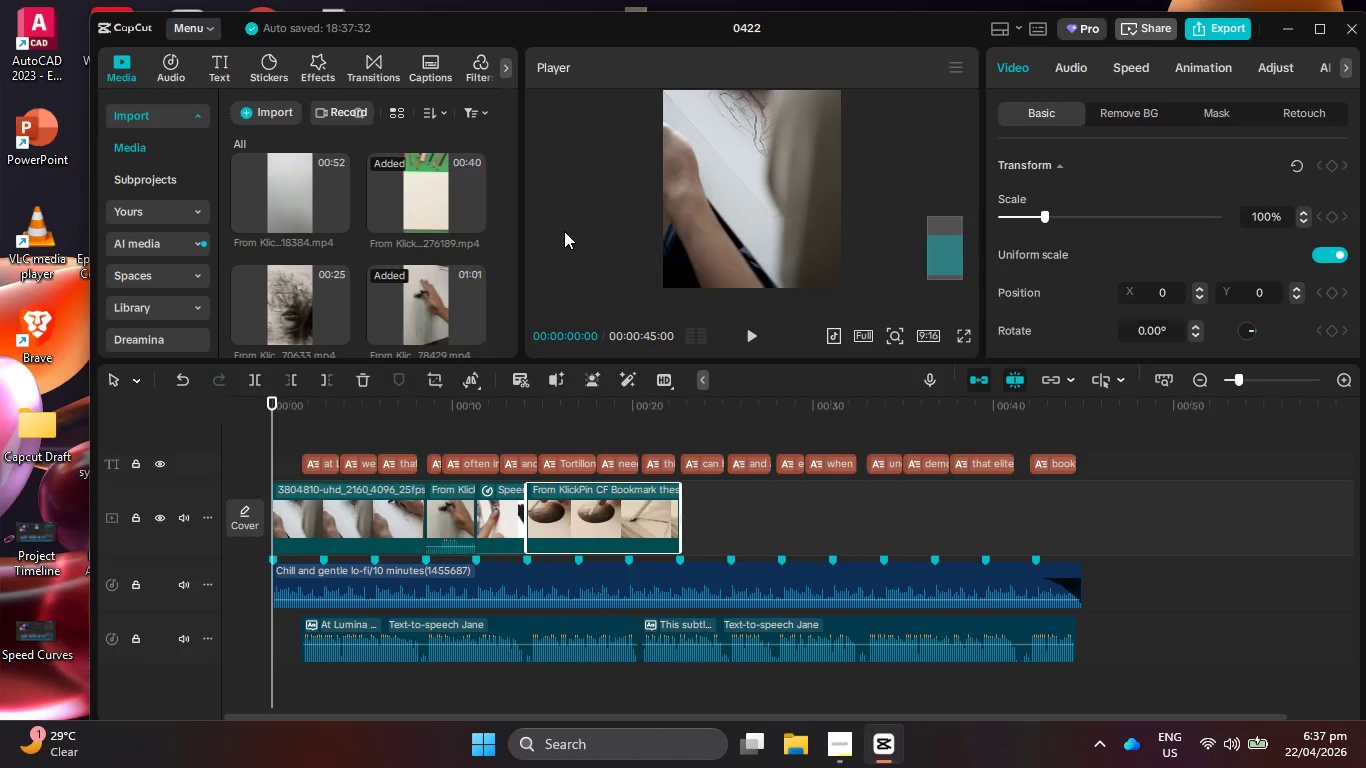 
scroll: coordinate [384, 256], scroll_direction: down, amount: 6.0
 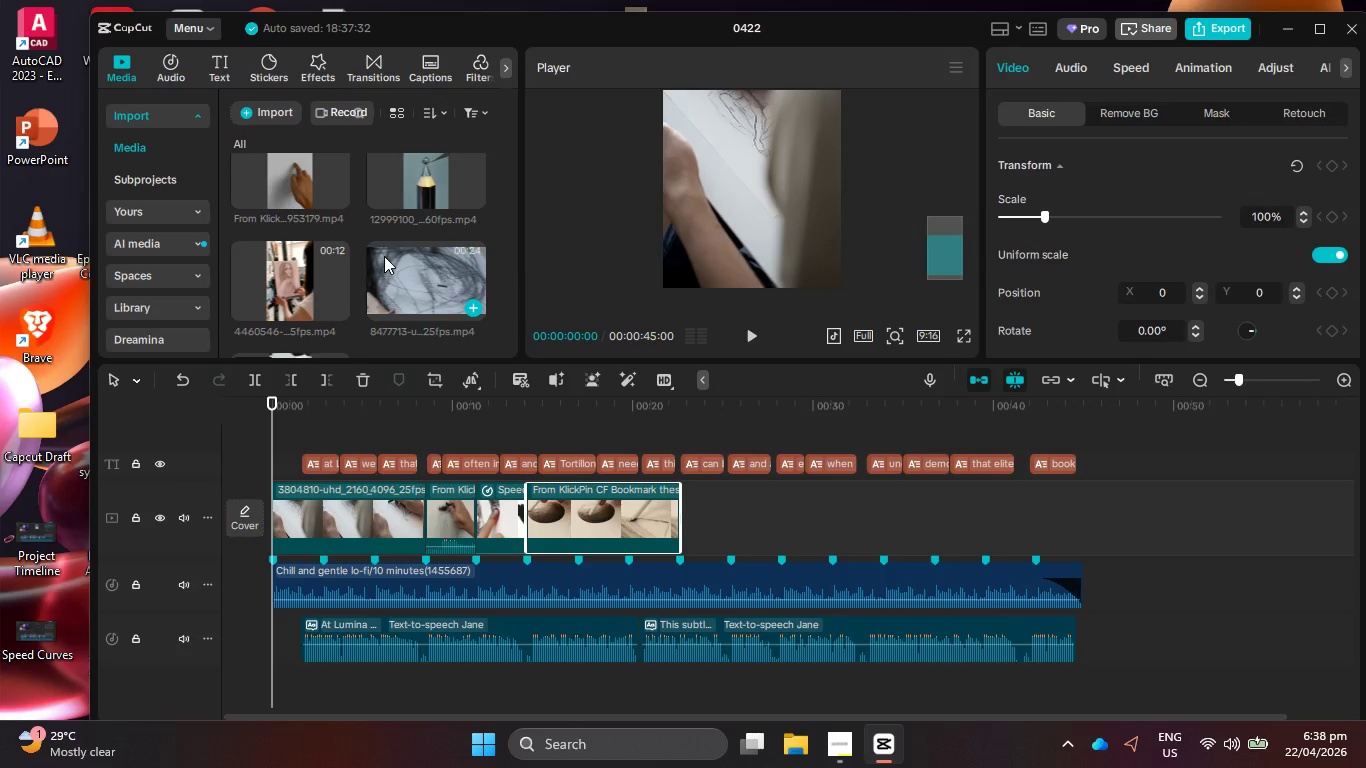 
scroll: coordinate [384, 256], scroll_direction: down, amount: 1.0
 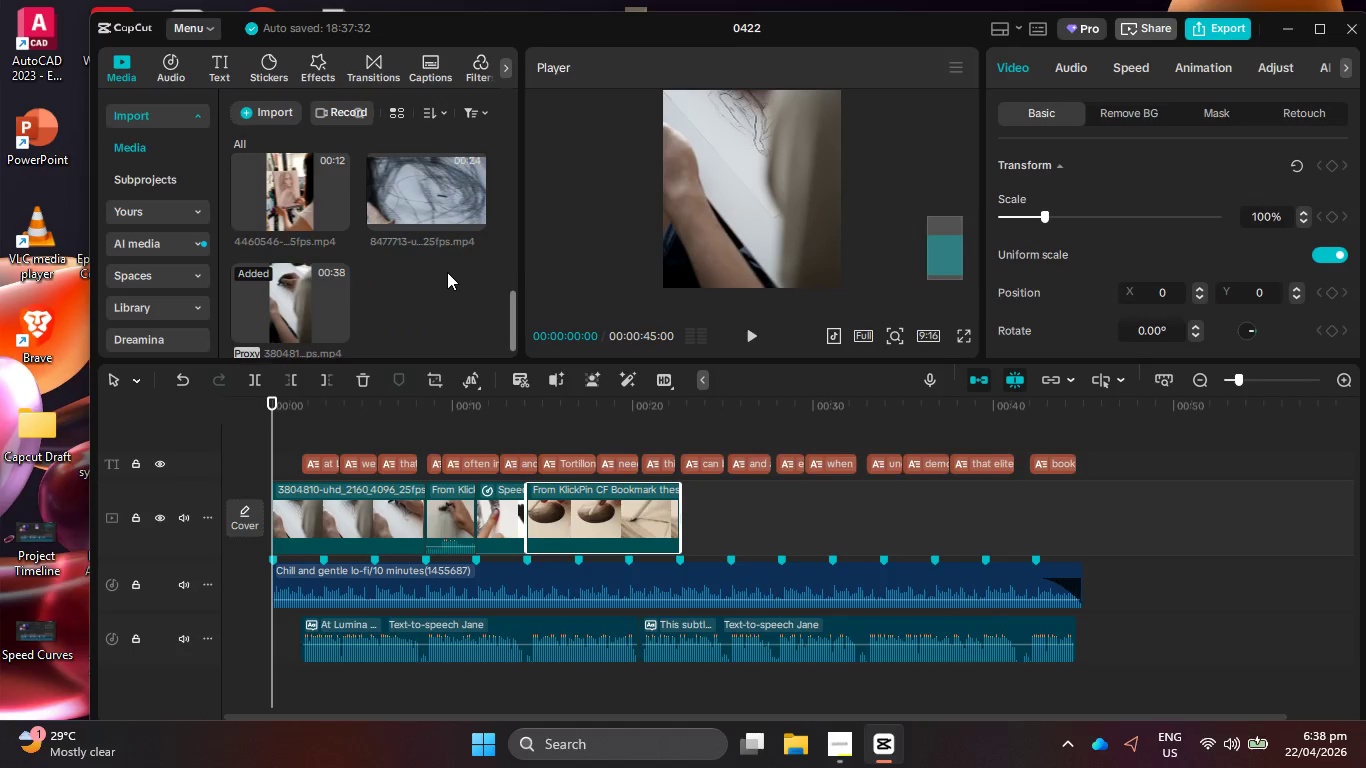 
scroll: coordinate [447, 272], scroll_direction: up, amount: 4.0